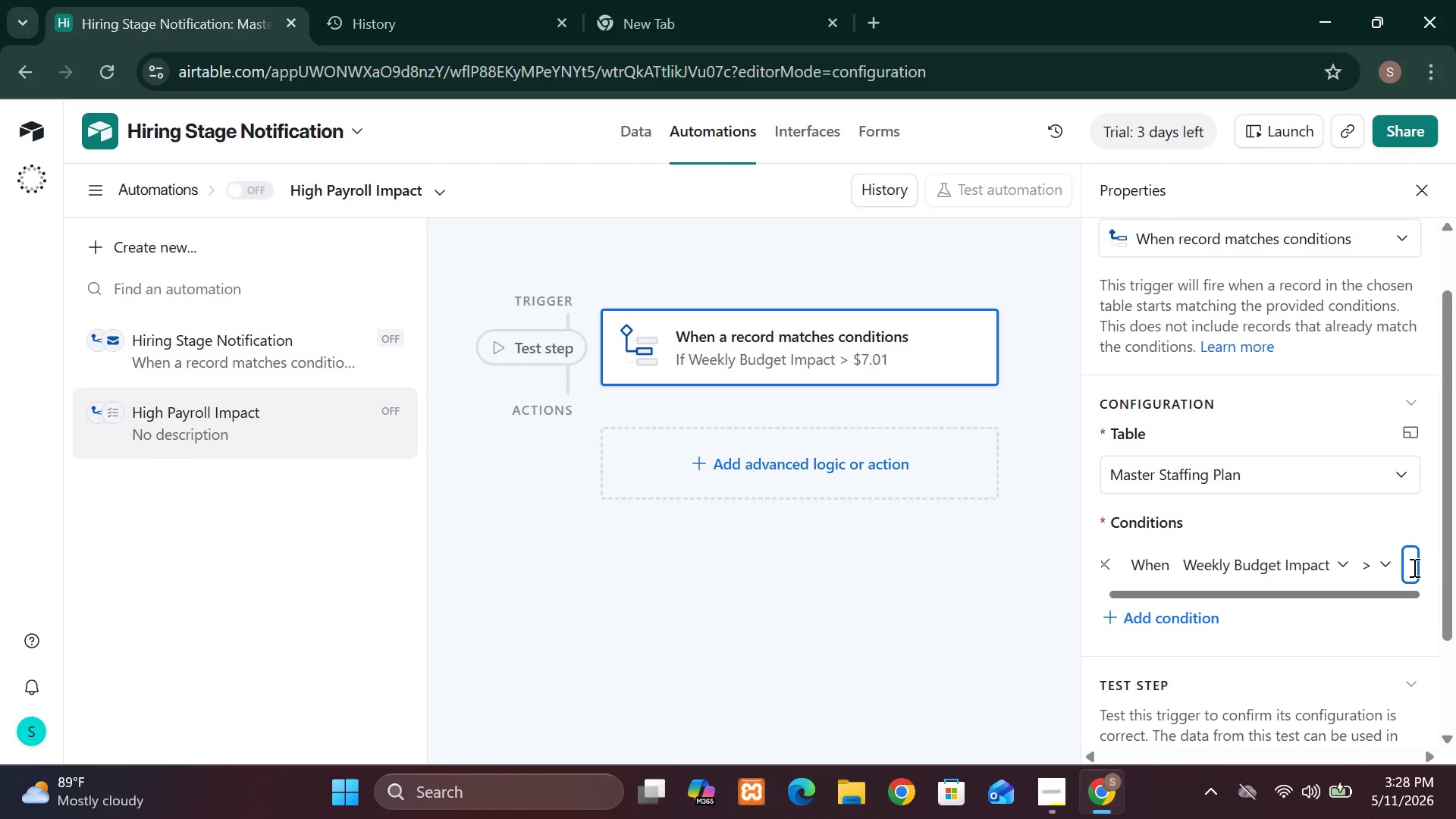 
triple_click([1413, 567])
 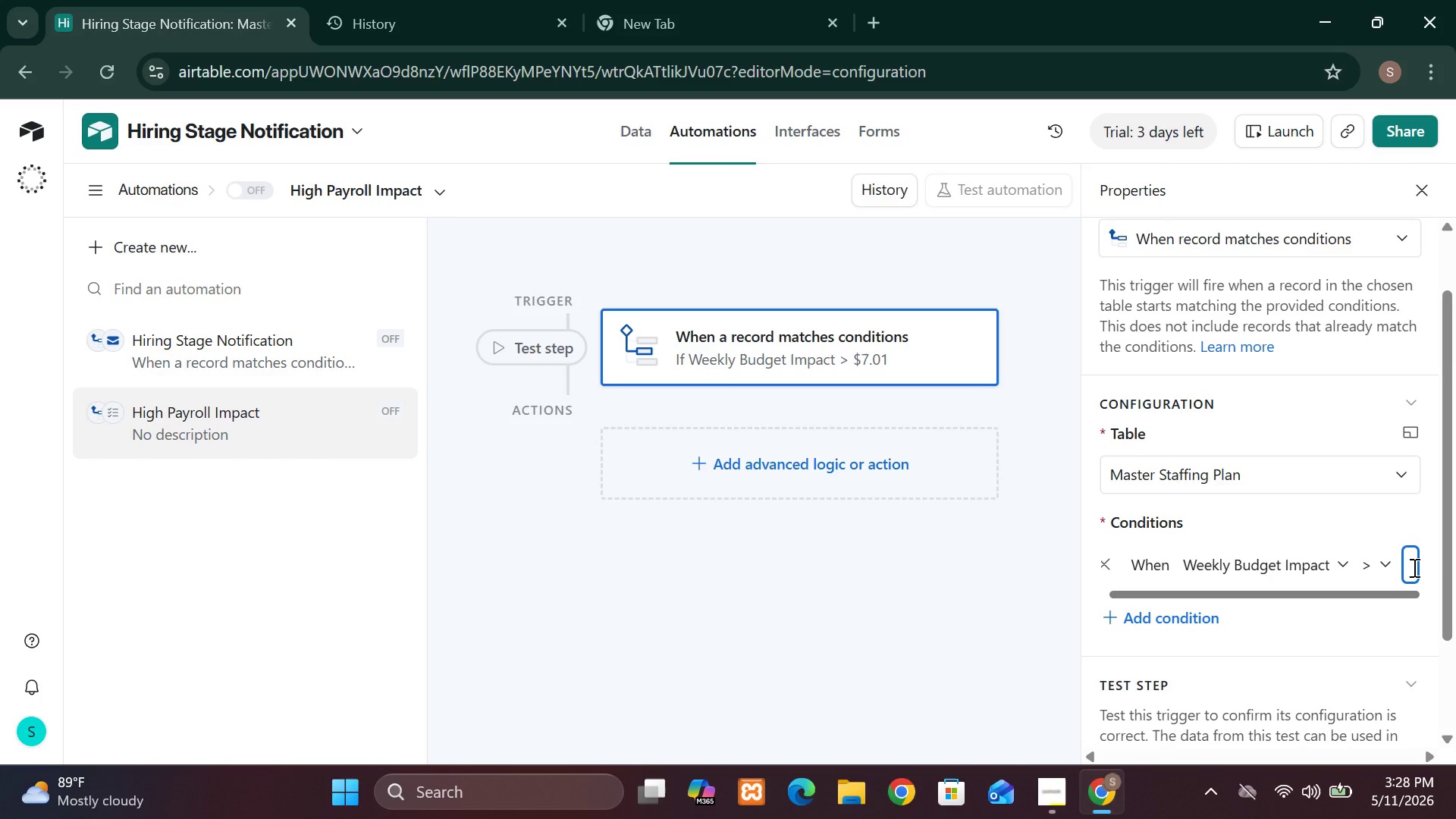 
triple_click([1413, 567])
 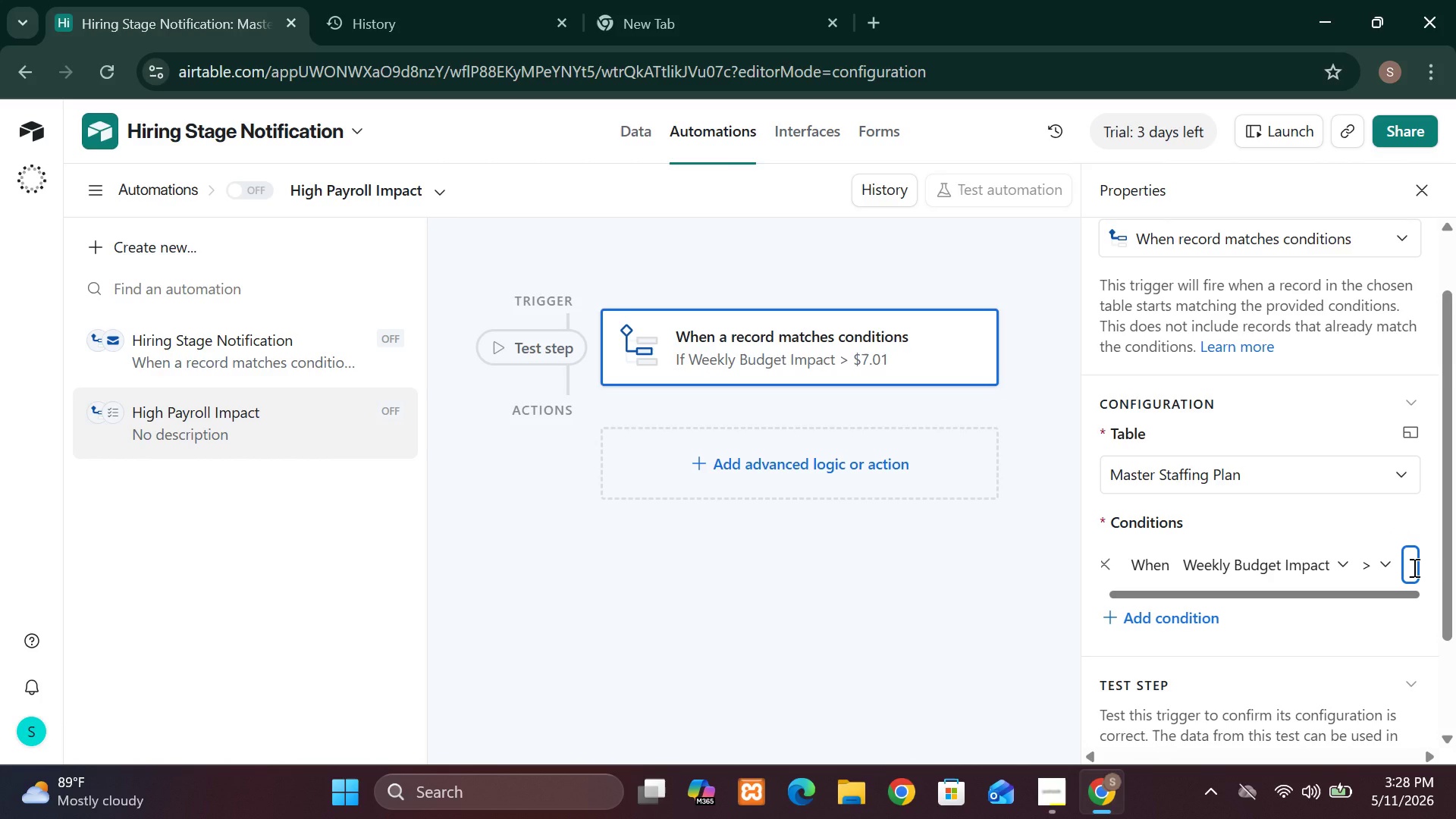 
triple_click([1413, 567])
 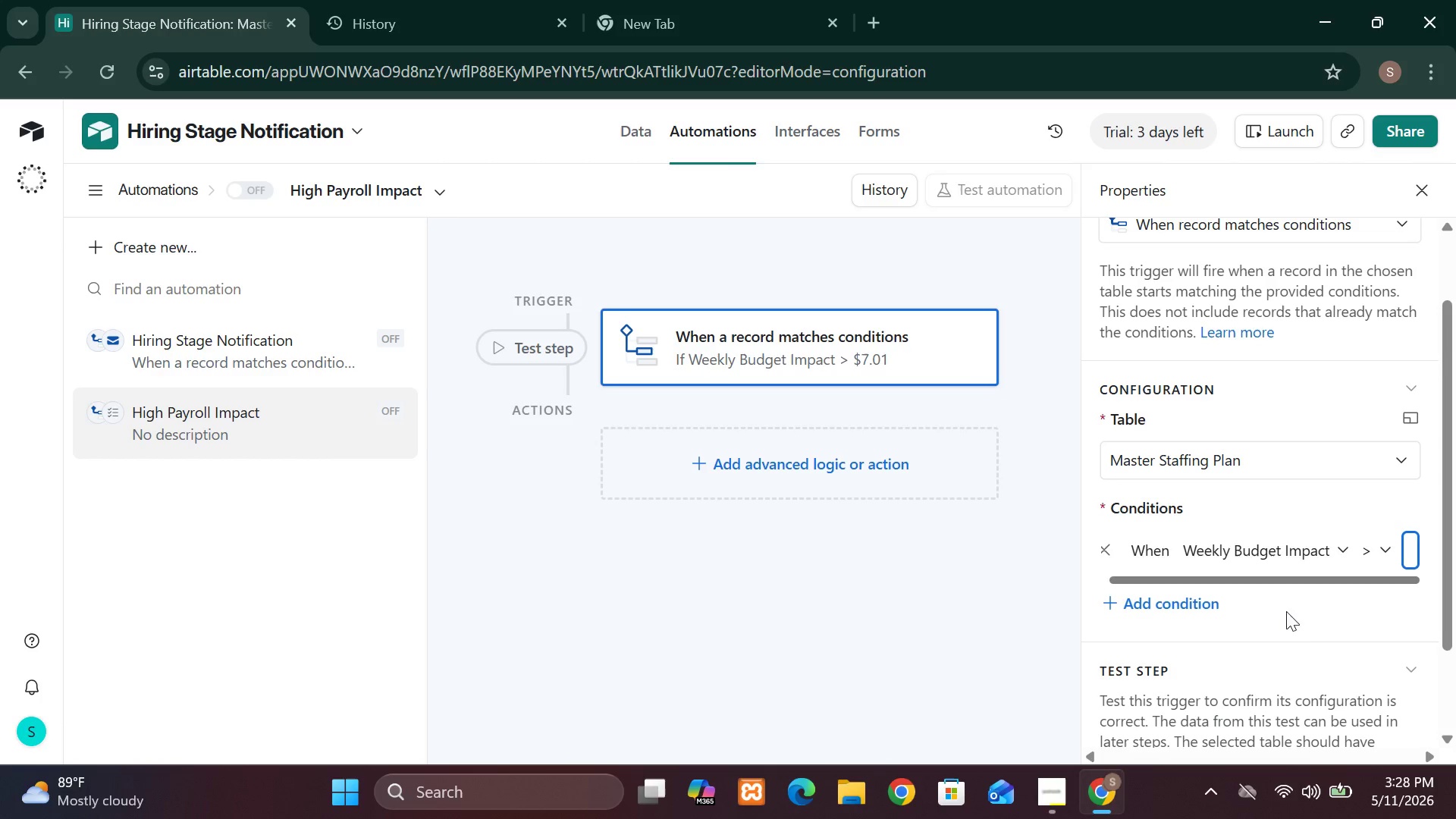 
wait(15.31)
 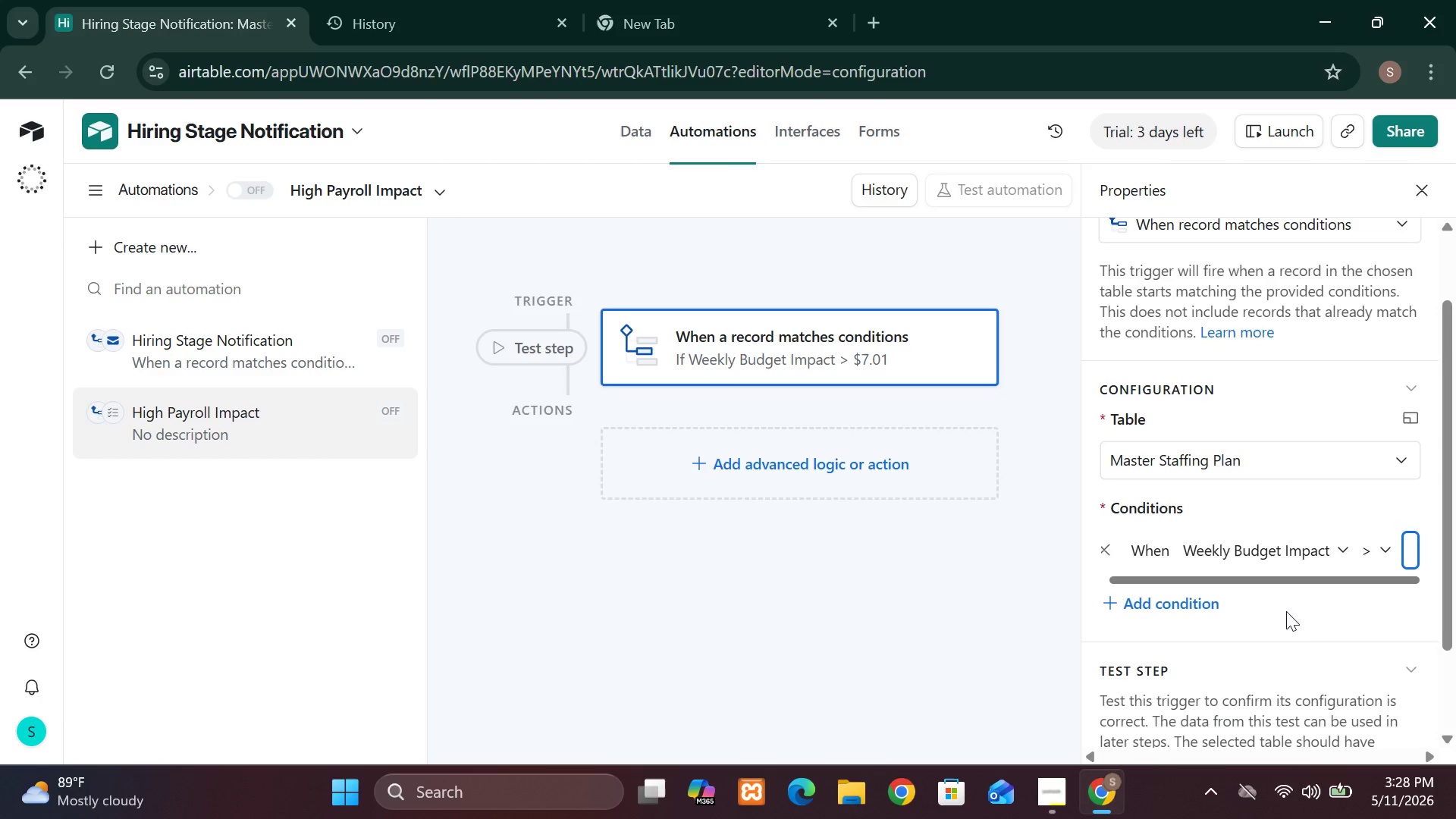 
type(878800)
 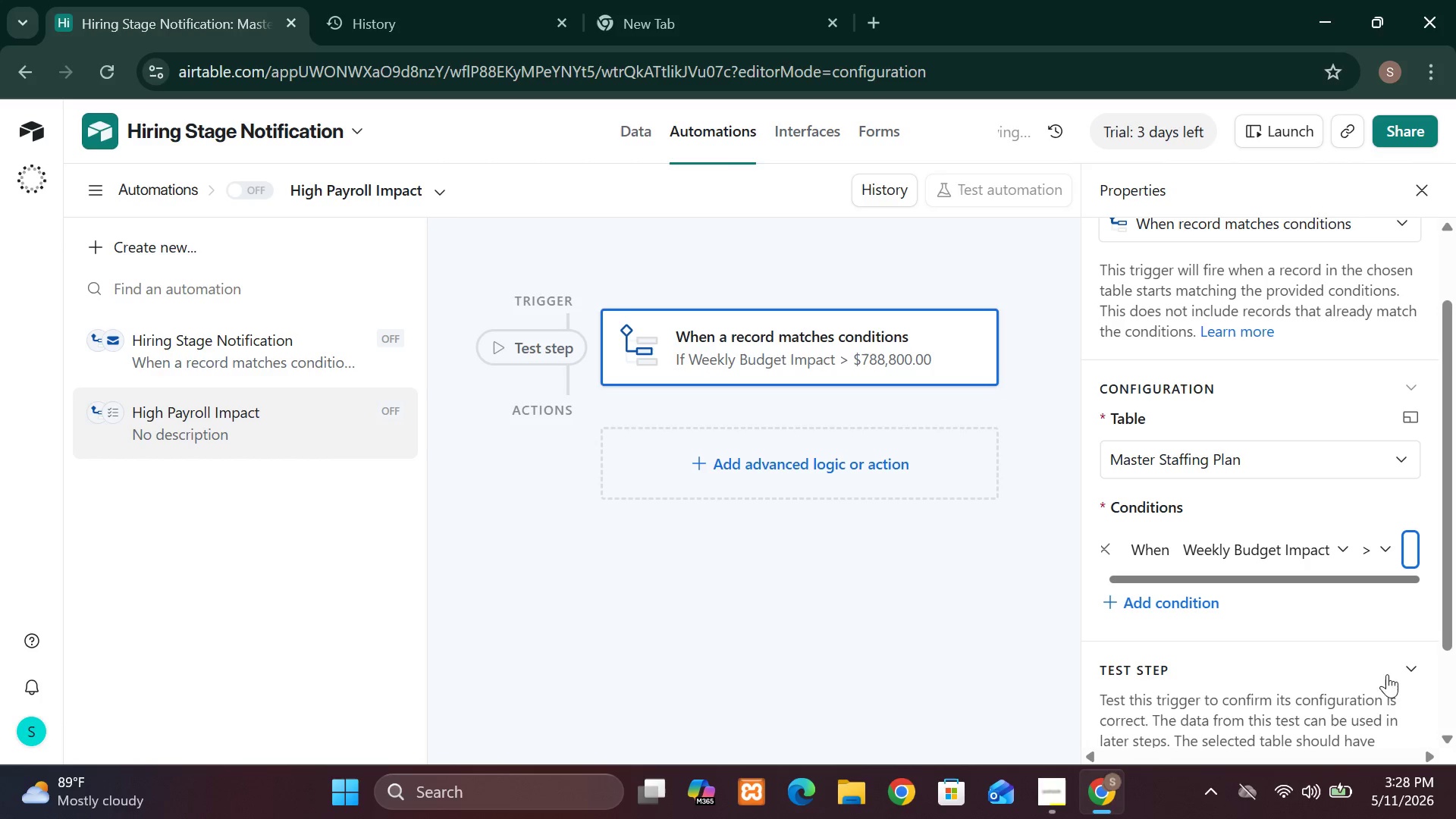 
left_click([1410, 666])
 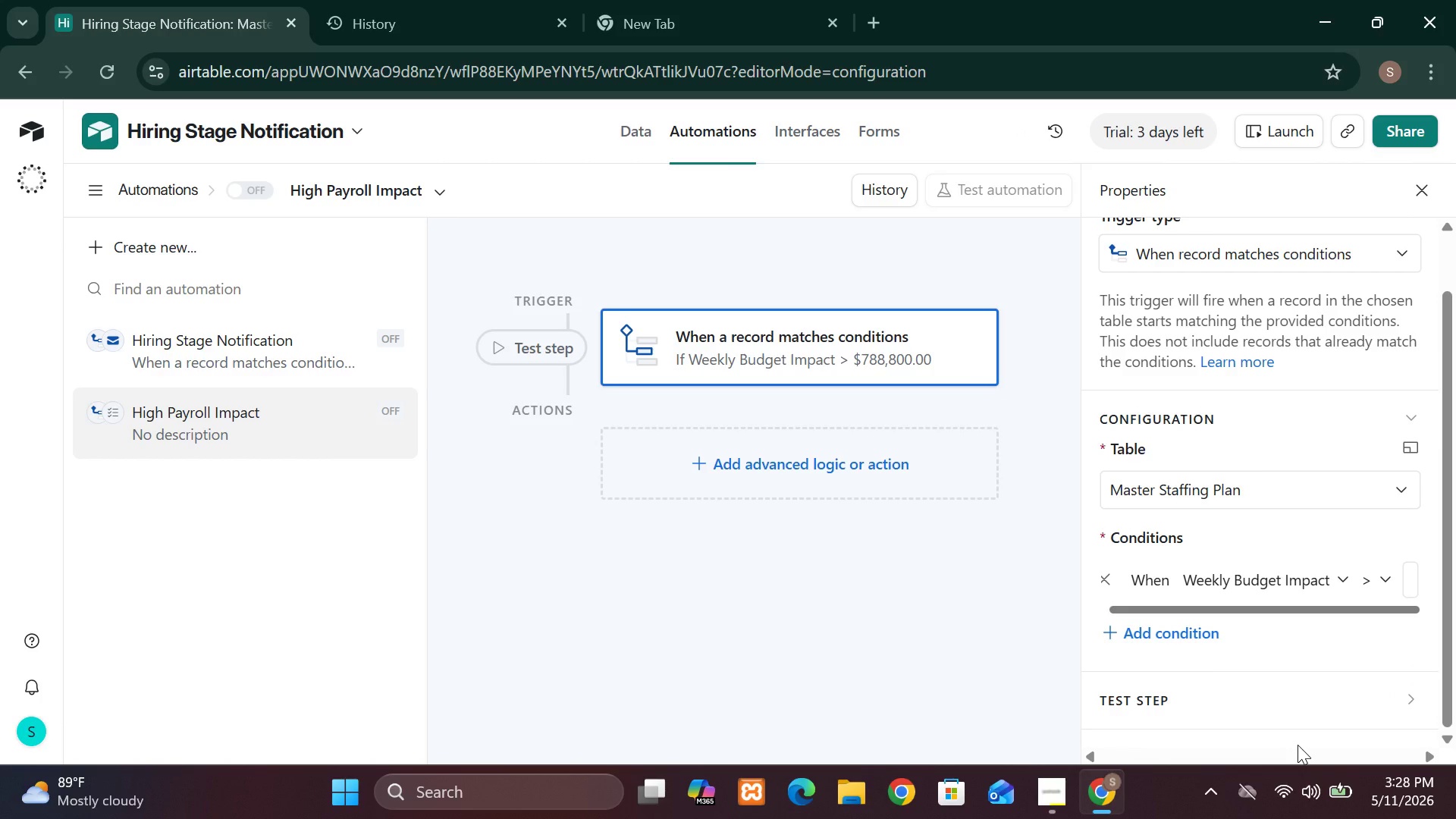 
wait(6.31)
 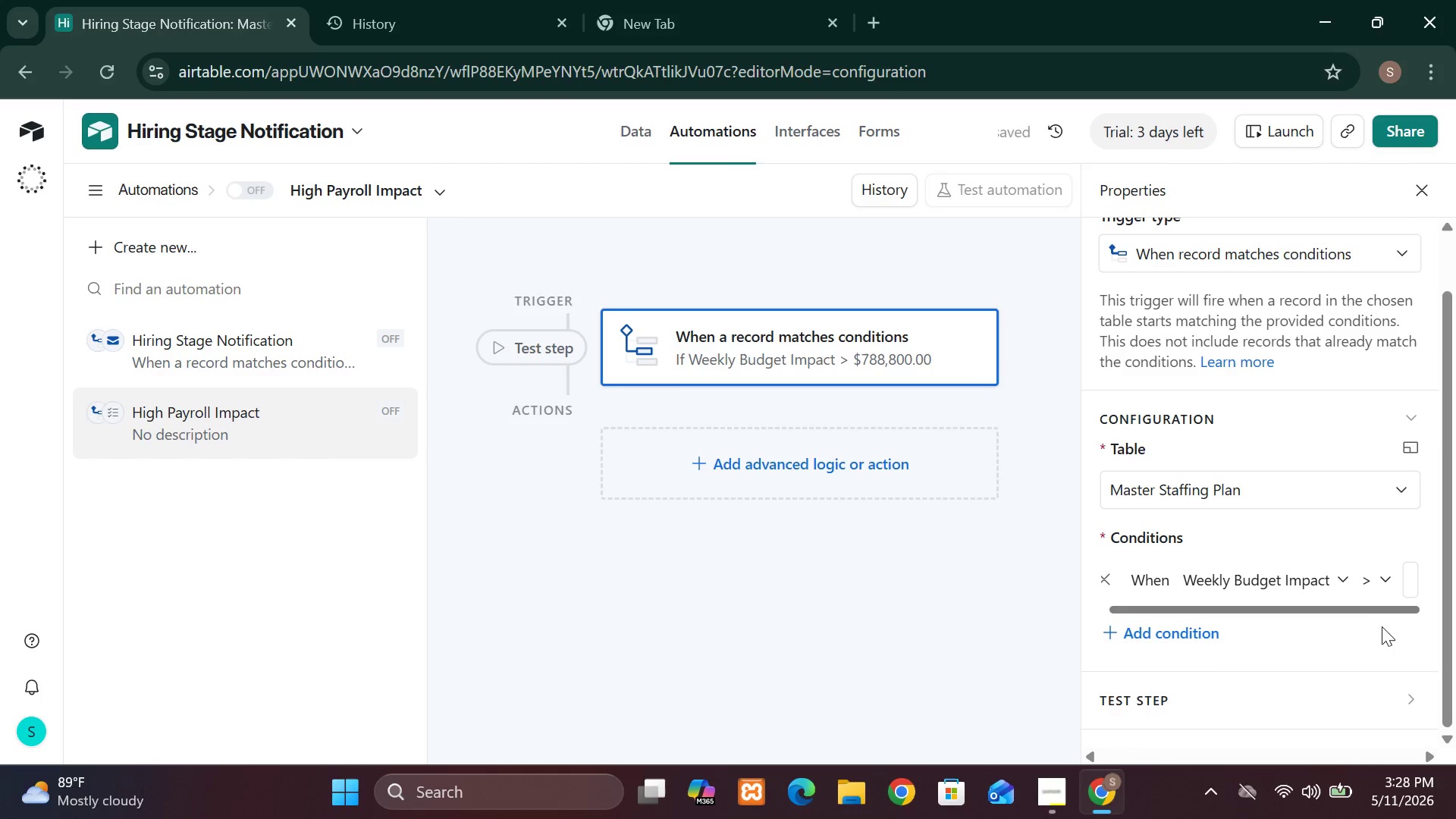 
left_click([1407, 706])
 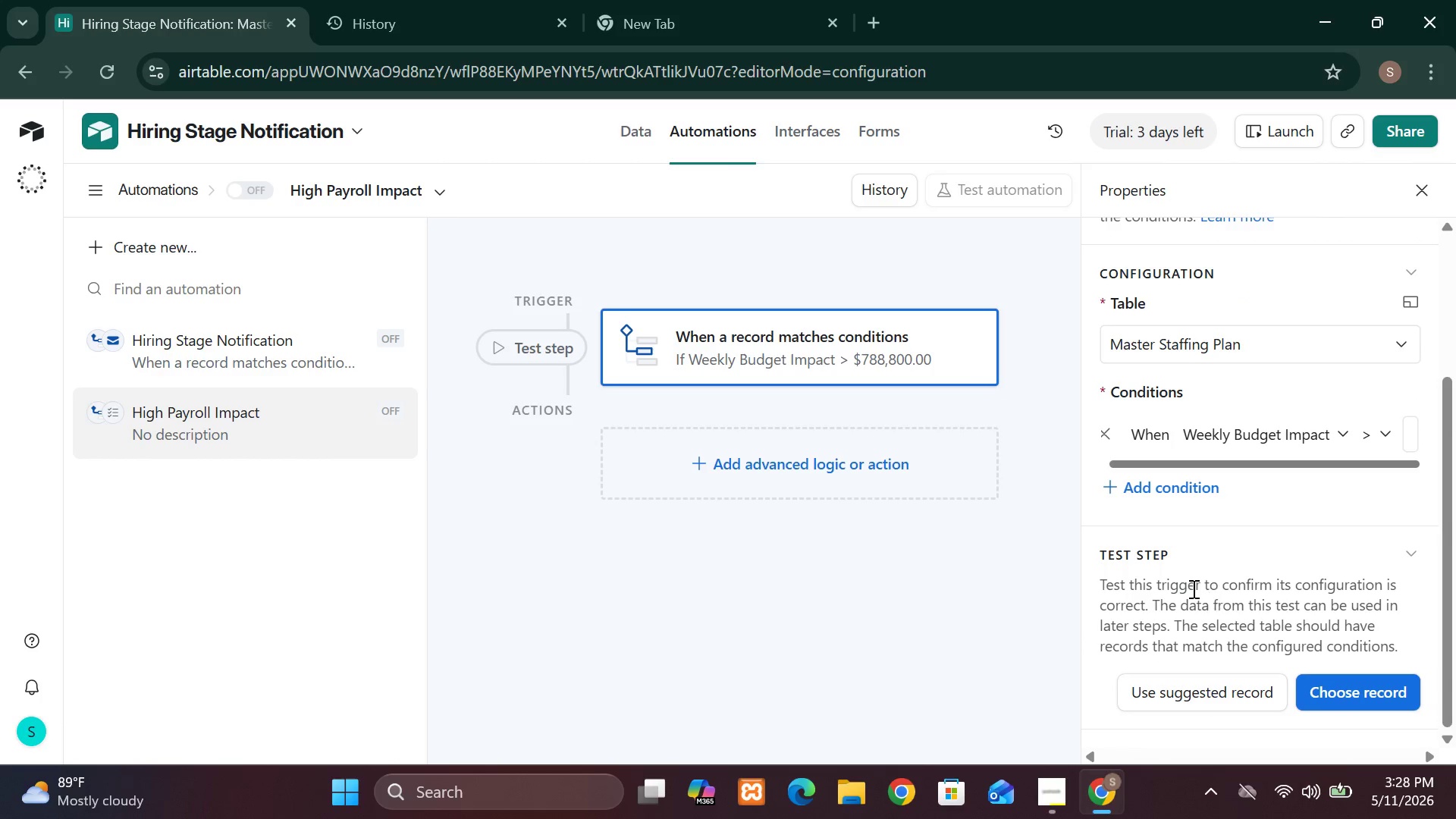 
left_click([1001, 679])
 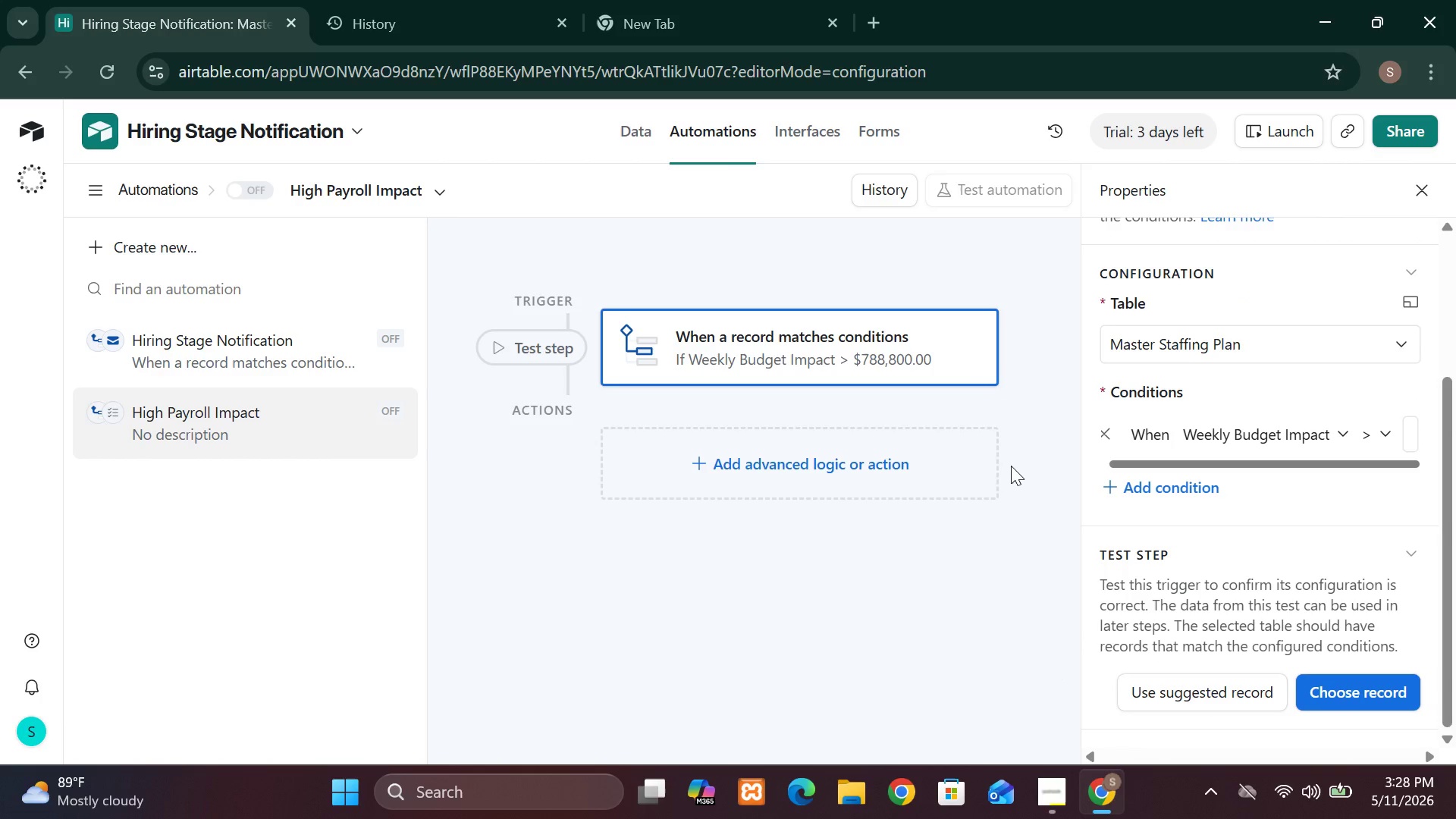 
left_click([942, 456])
 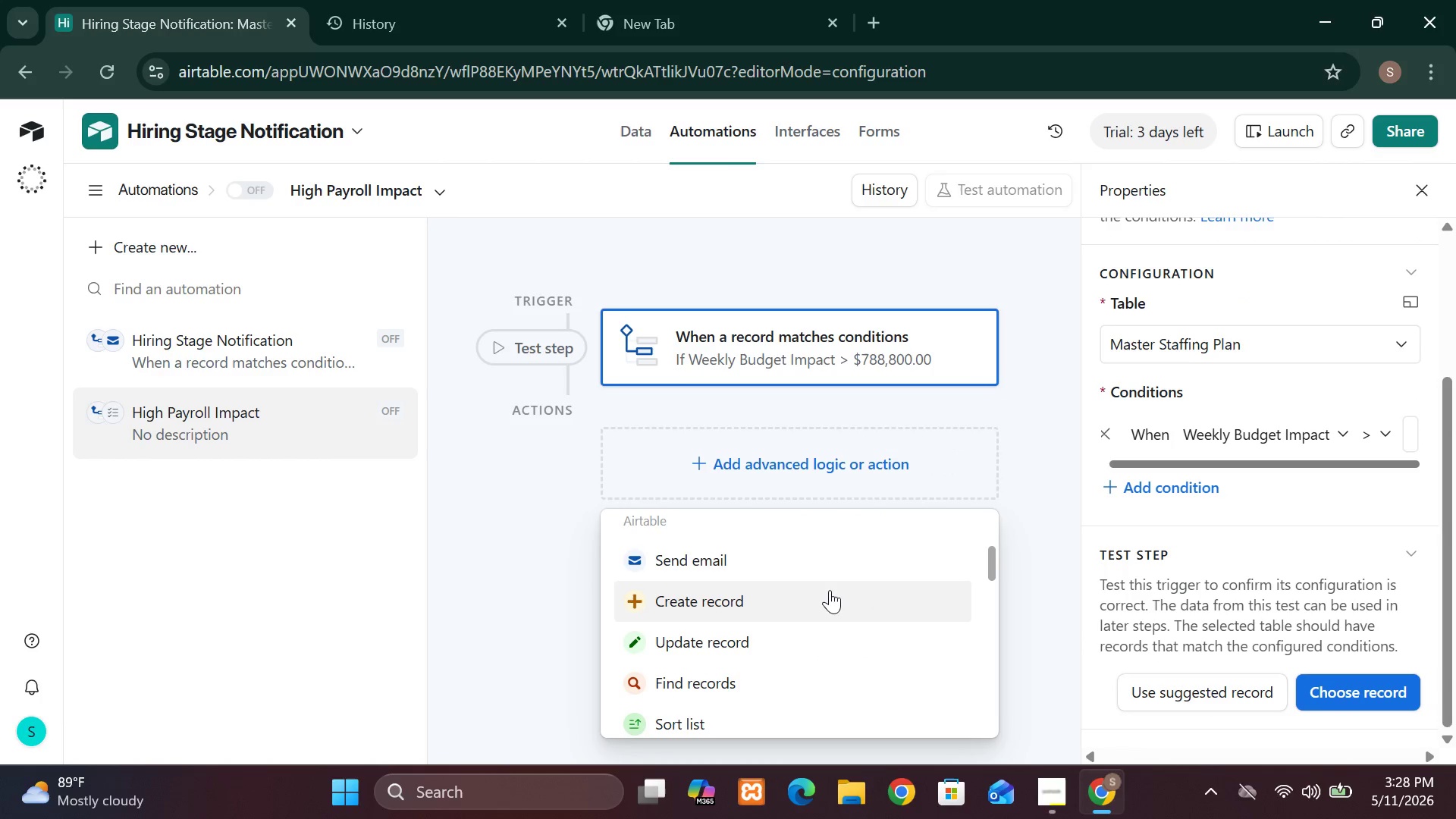 
left_click([808, 557])
 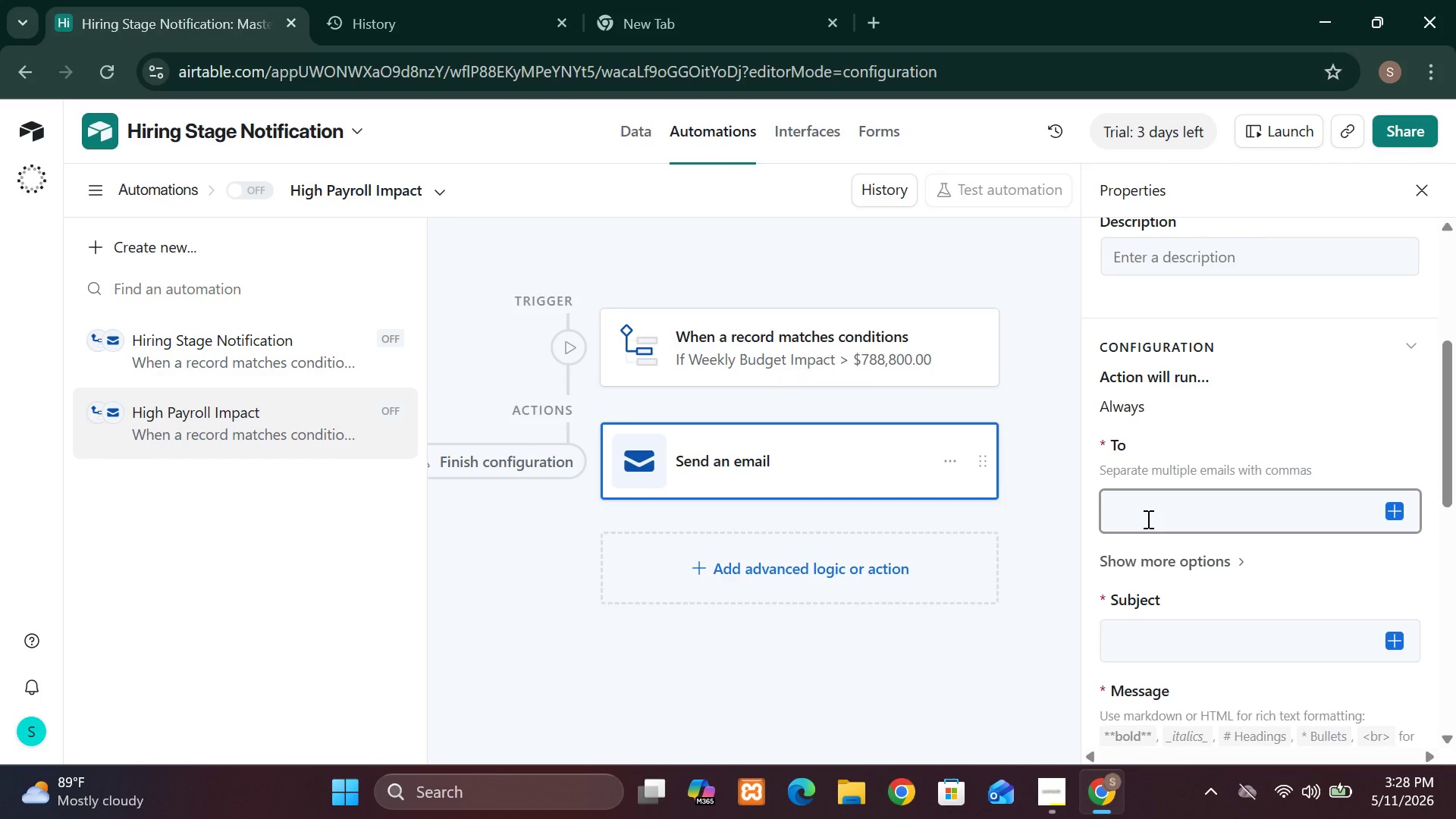 
wait(17.99)
 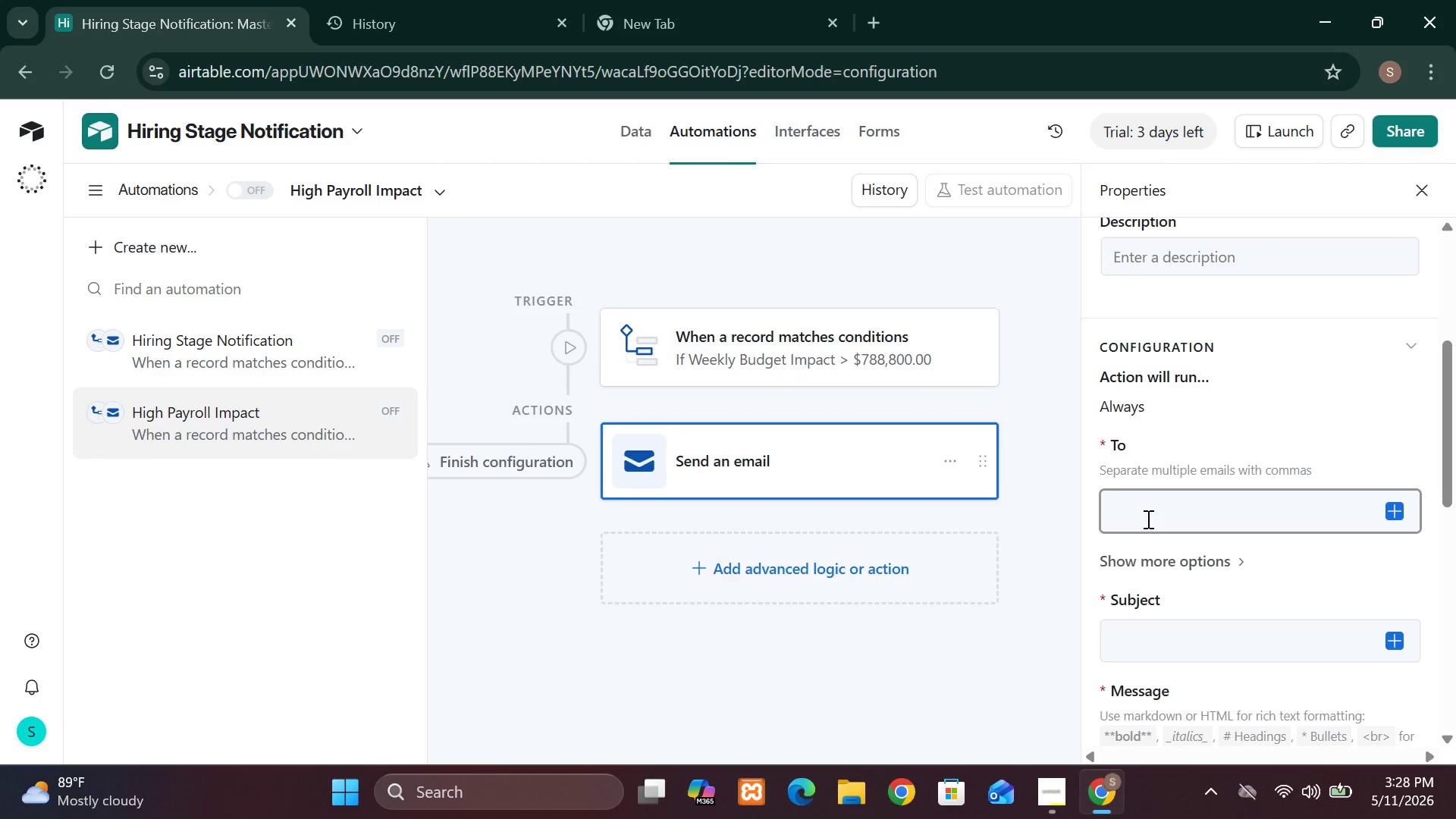 
left_click([1308, 516])
 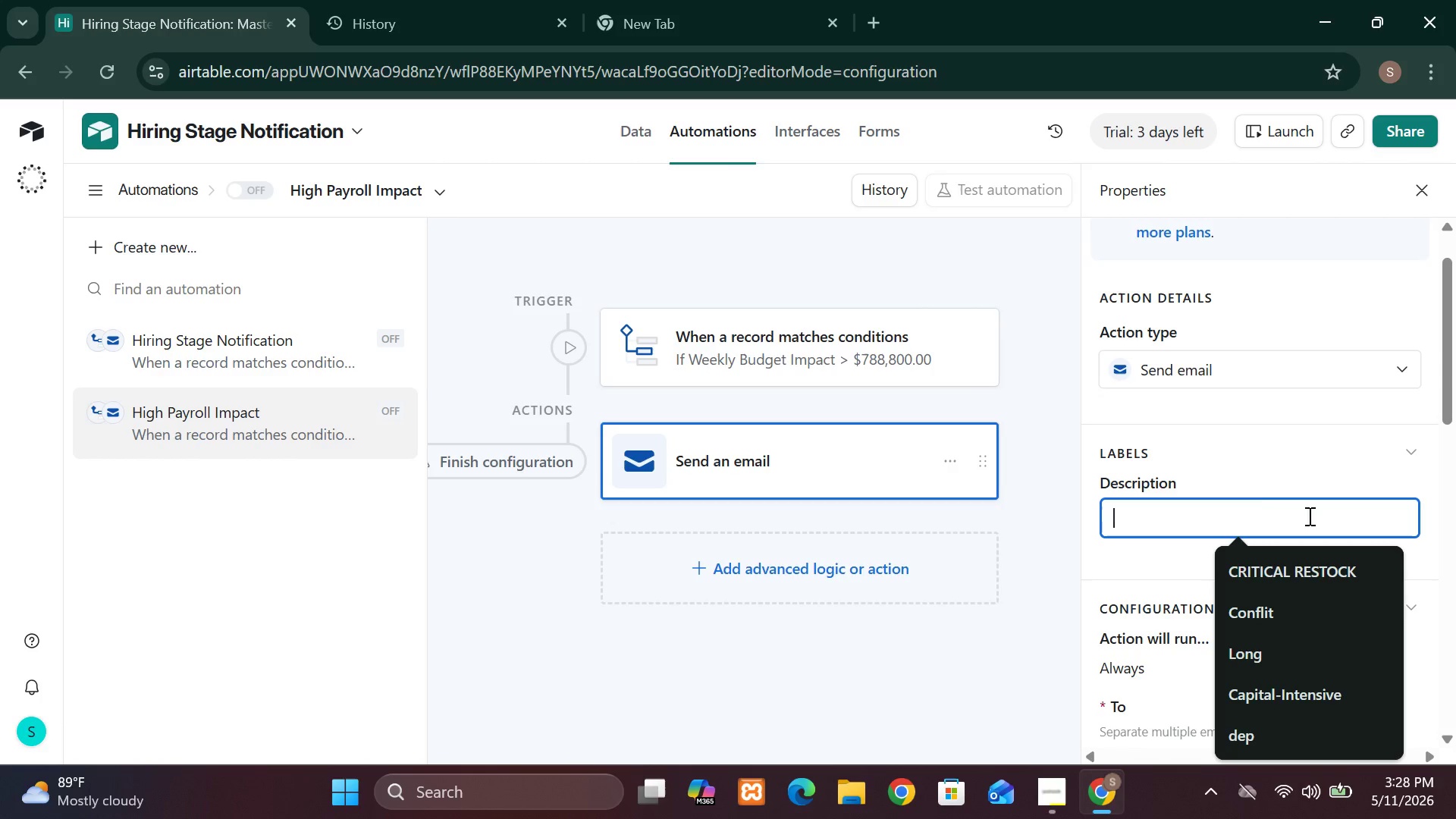 
left_click([1047, 598])
 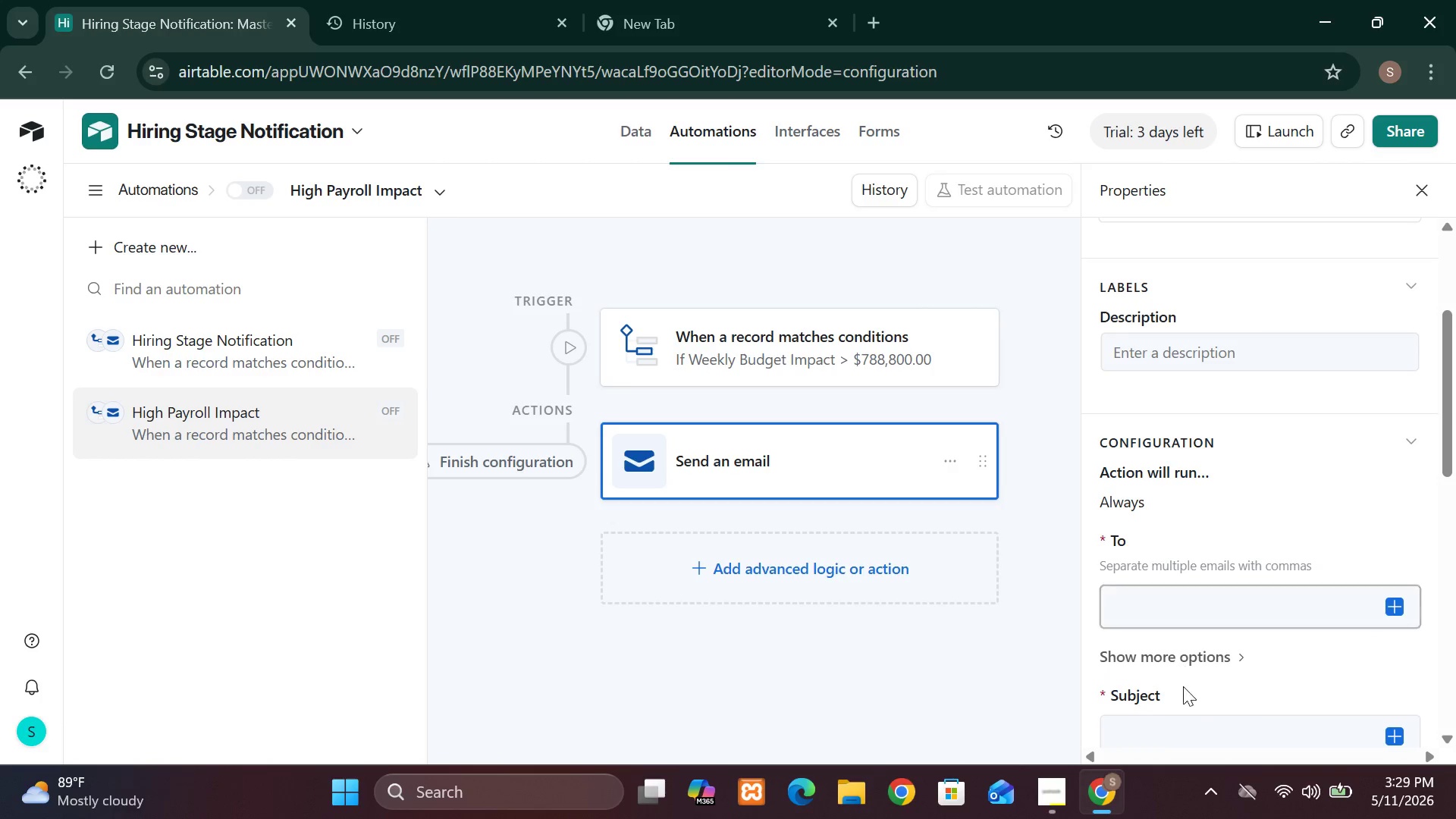 
left_click([1183, 737])
 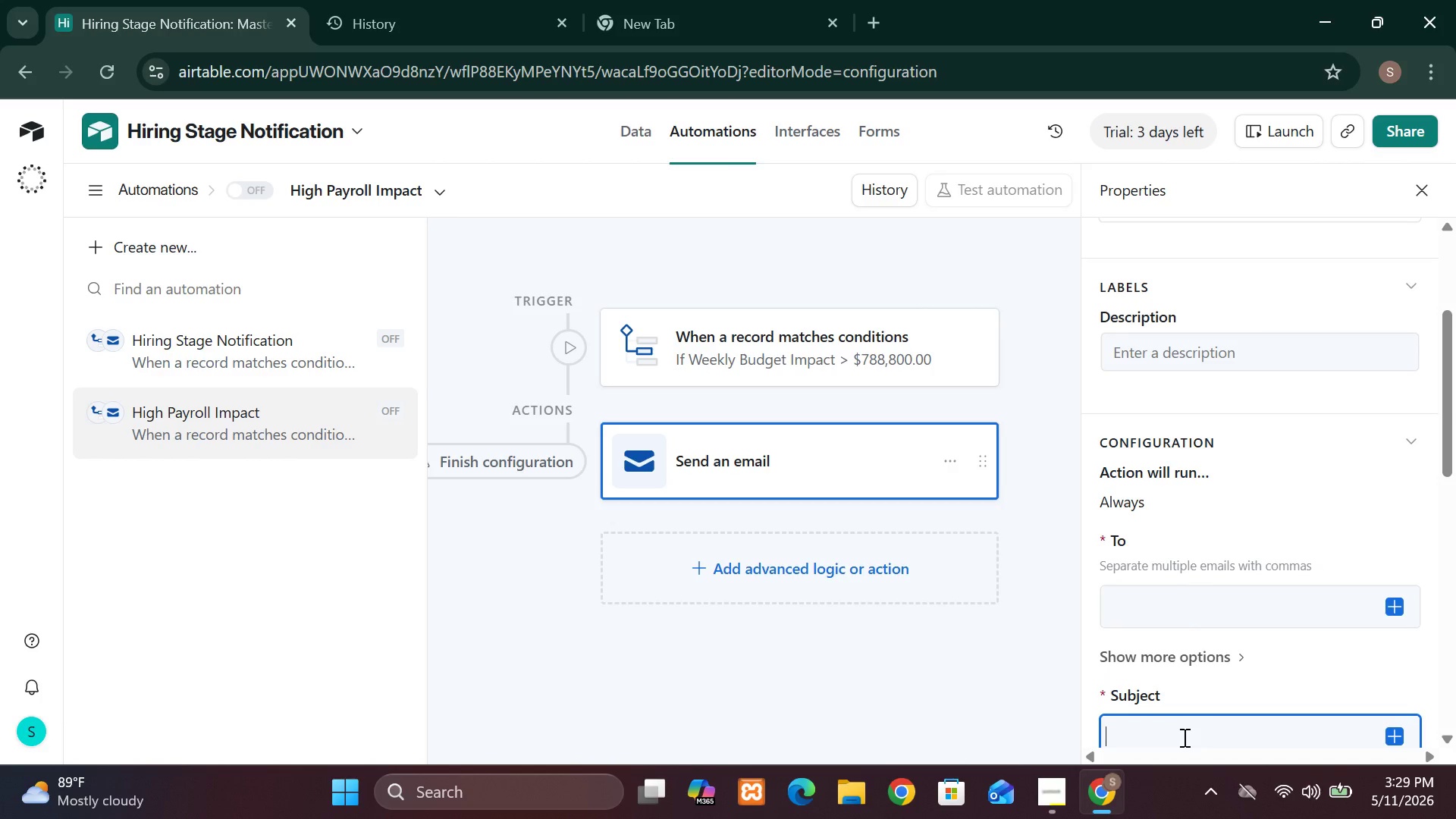 
wait(5.45)
 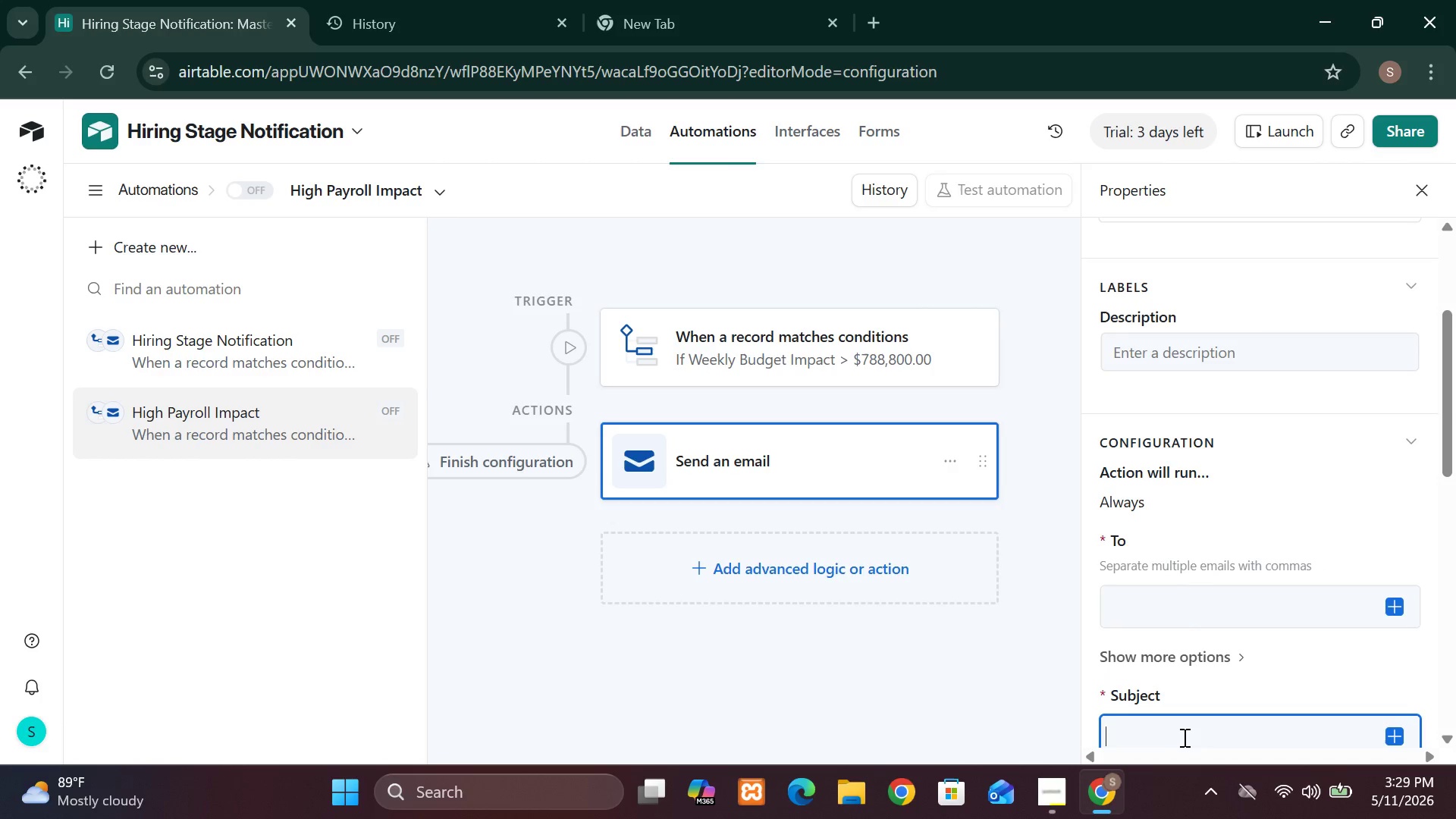 
left_click([1183, 737])
 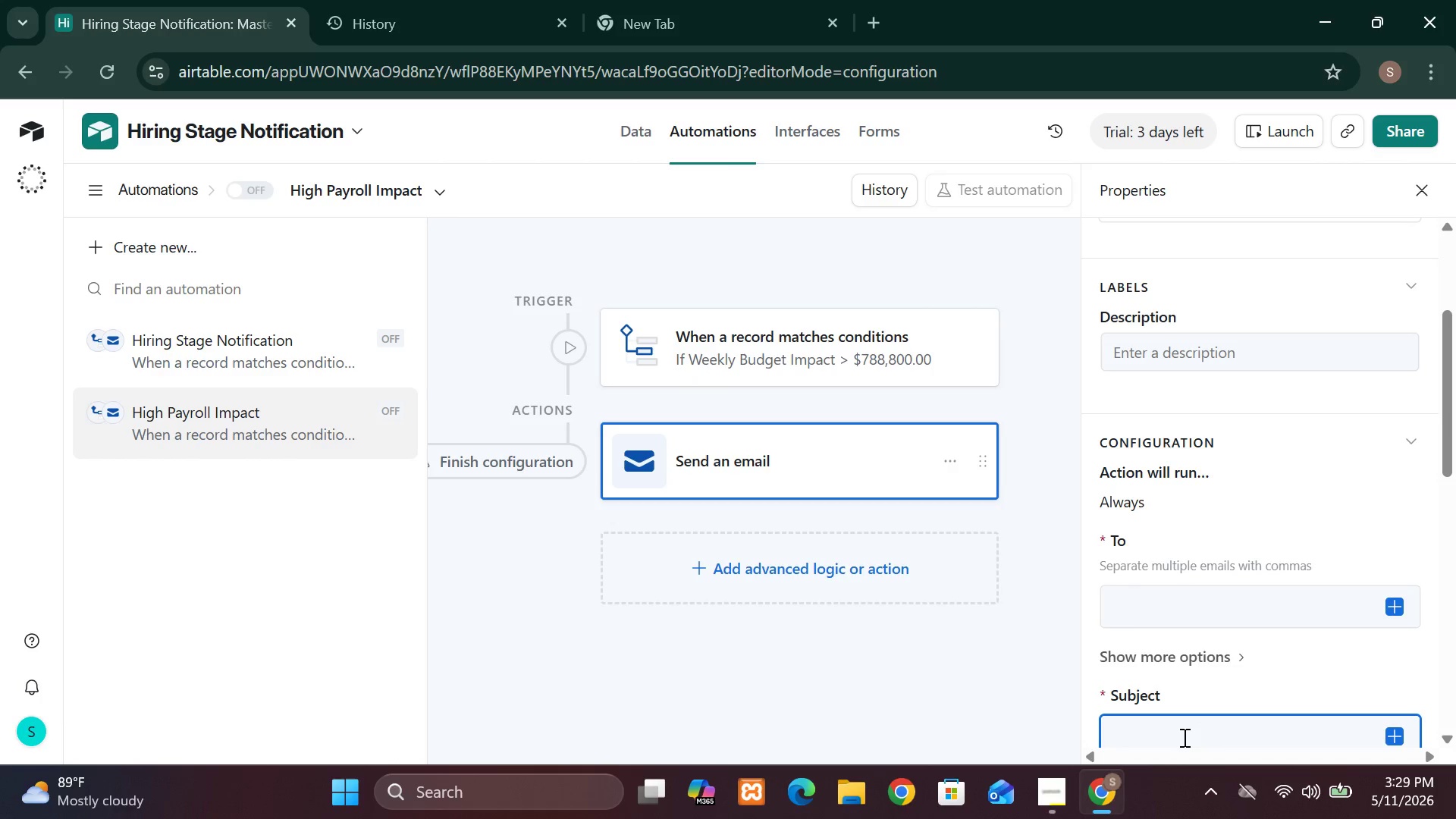 
left_click([1183, 737])
 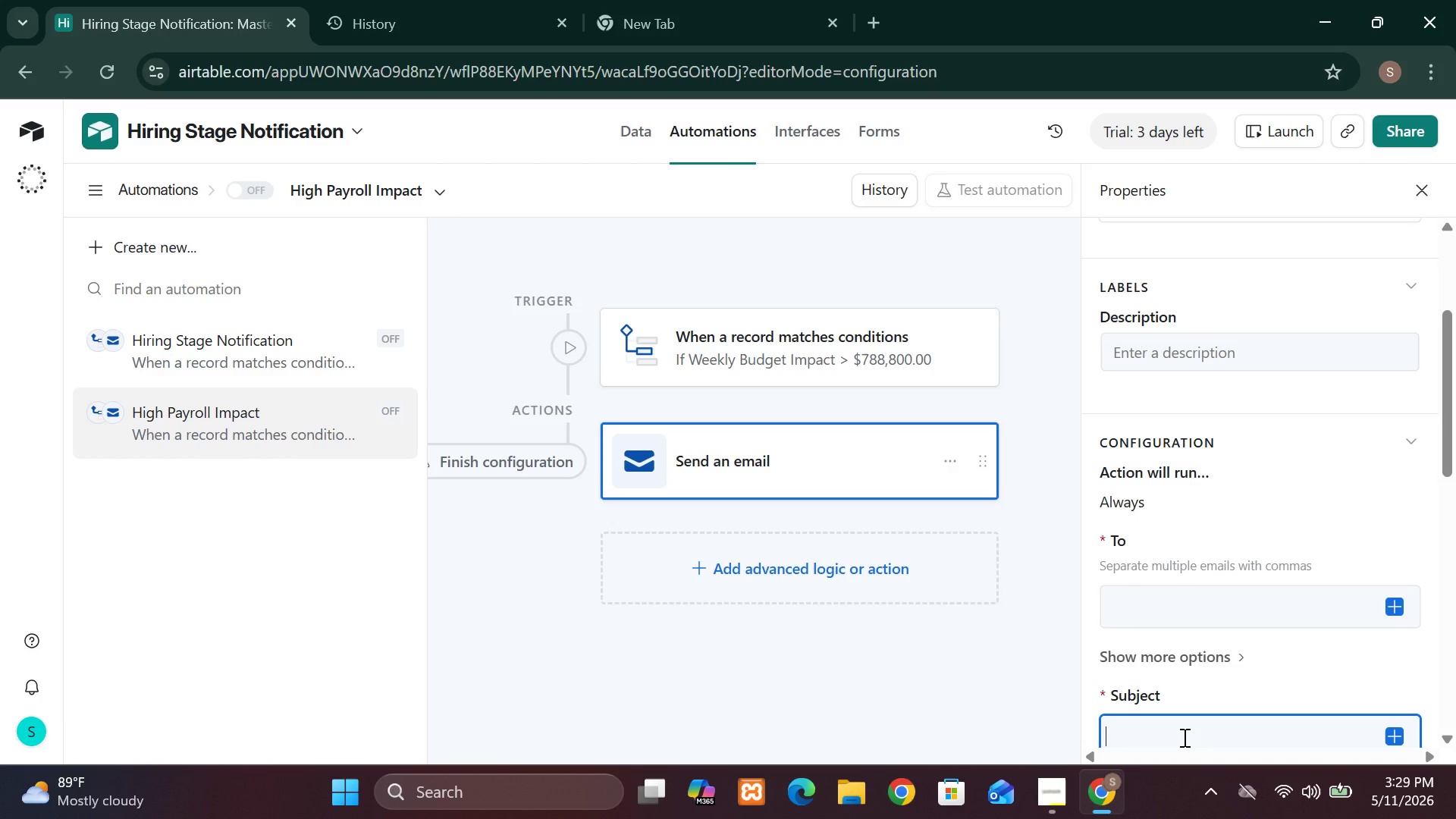 
type(High )
 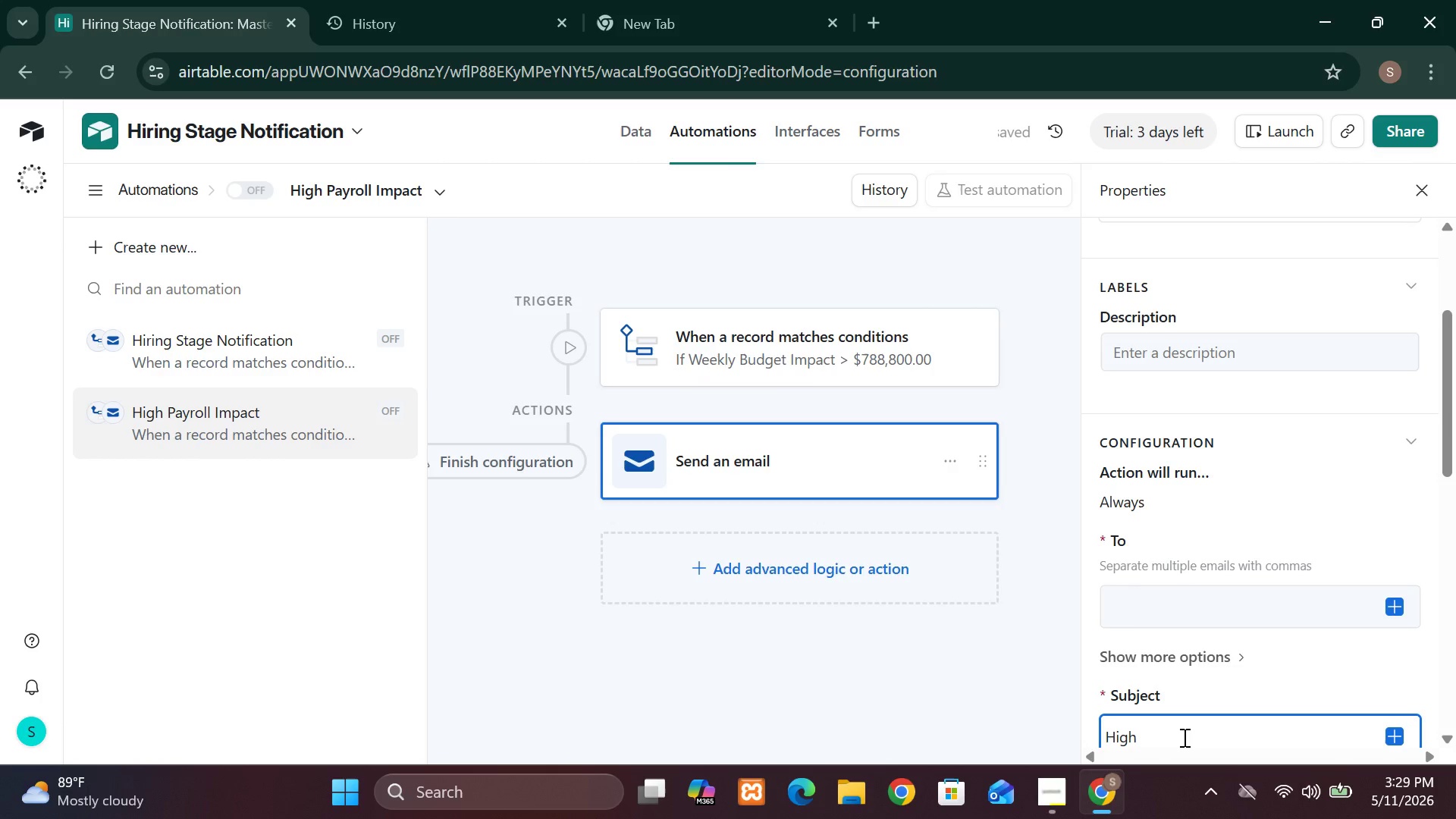 
hold_key(key=ShiftLeft, duration=0.59)
 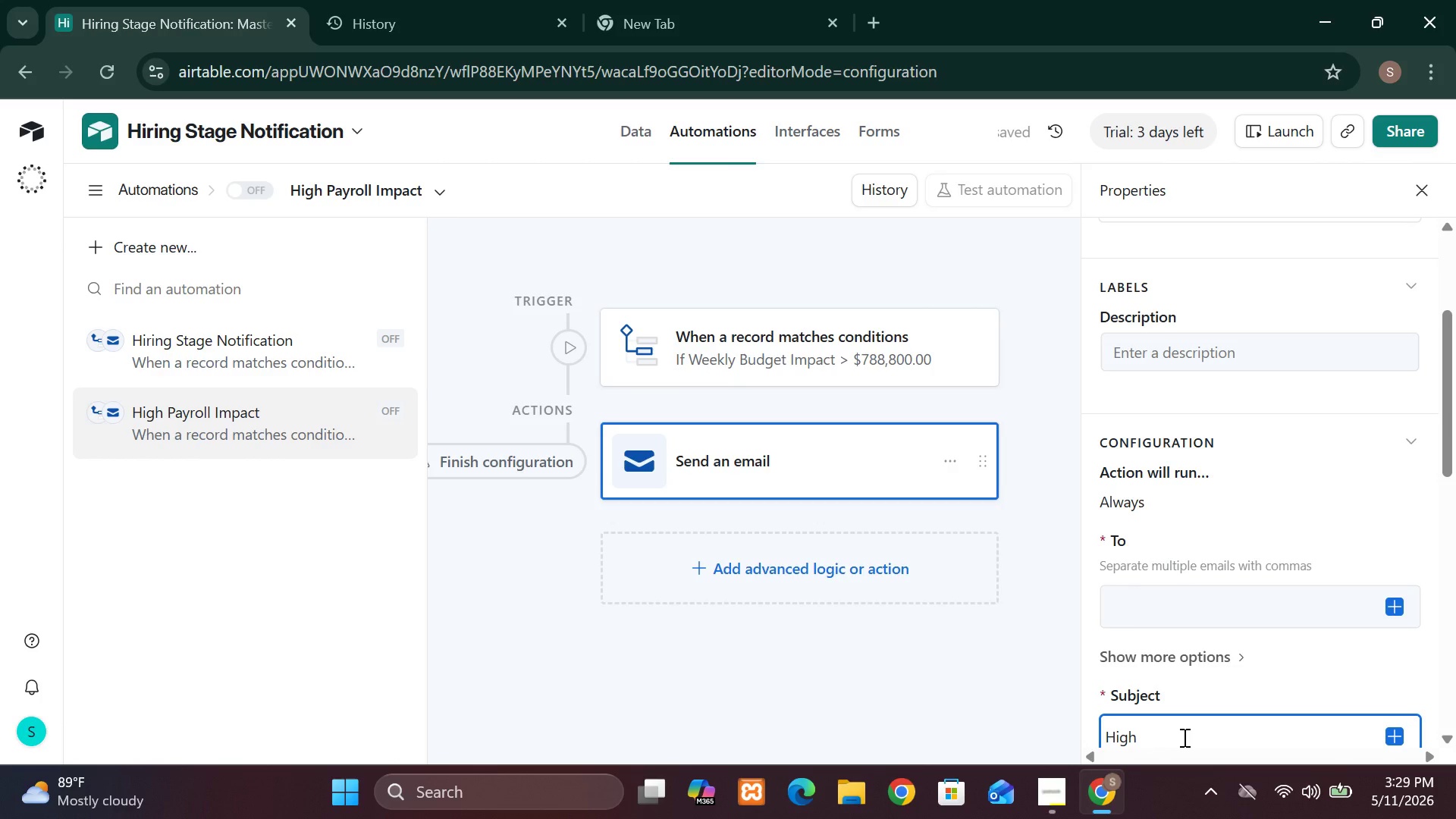 
key(Shift+ShiftLeft)
 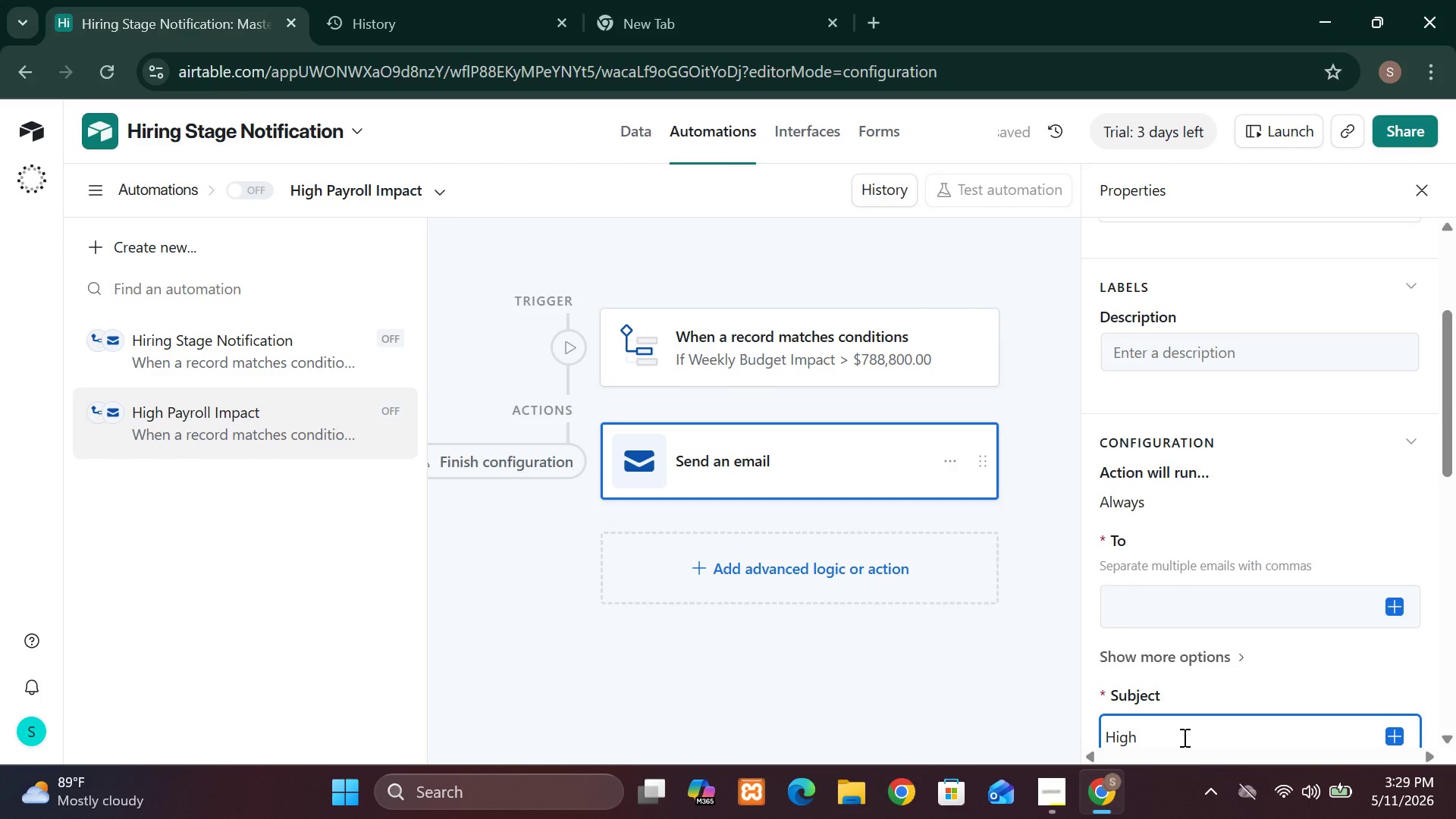 
key(Backspace)
 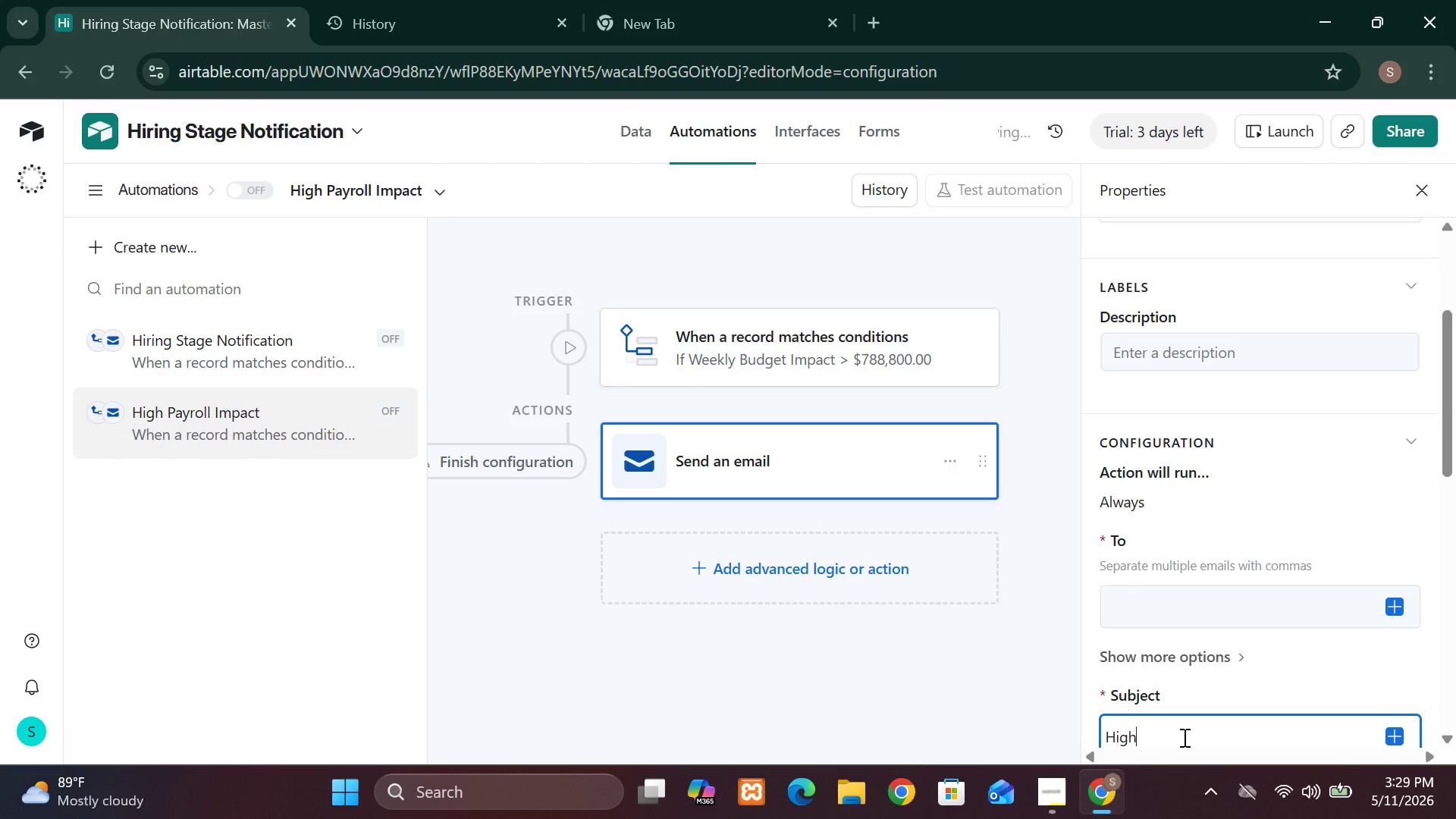 
hold_key(key=ShiftLeft, duration=1.36)
 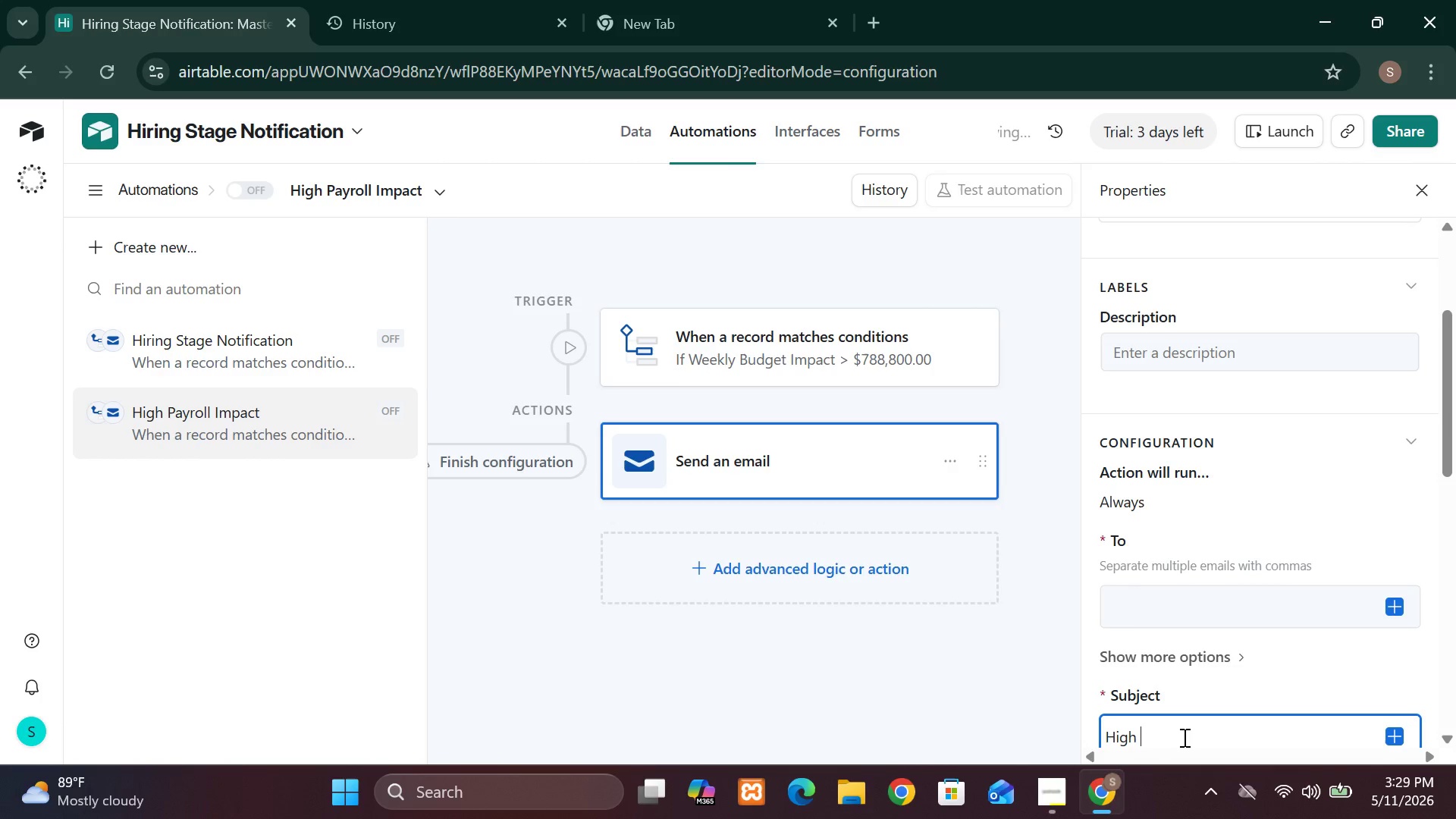 
key(Space)
 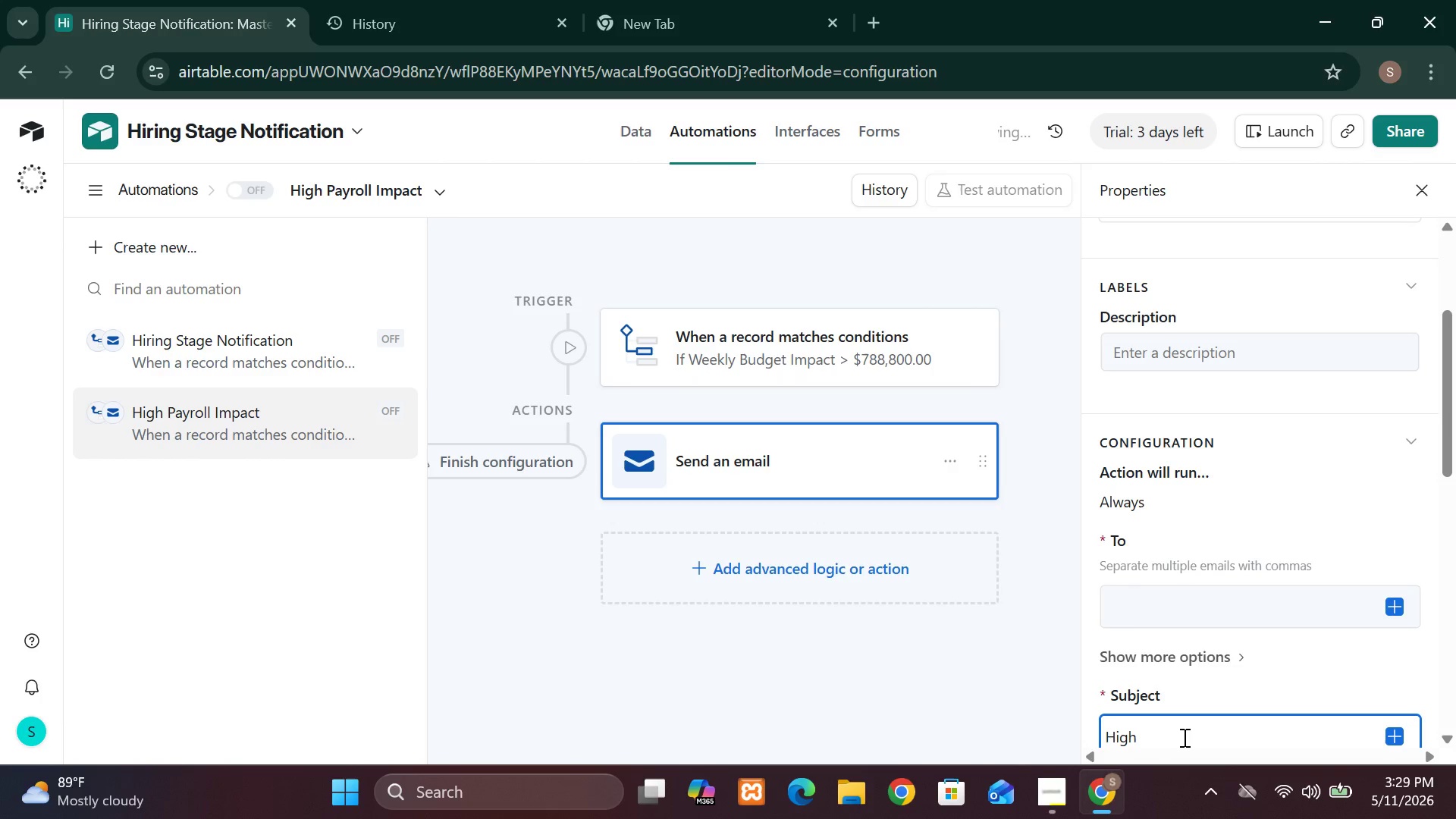 
type(Pas)
 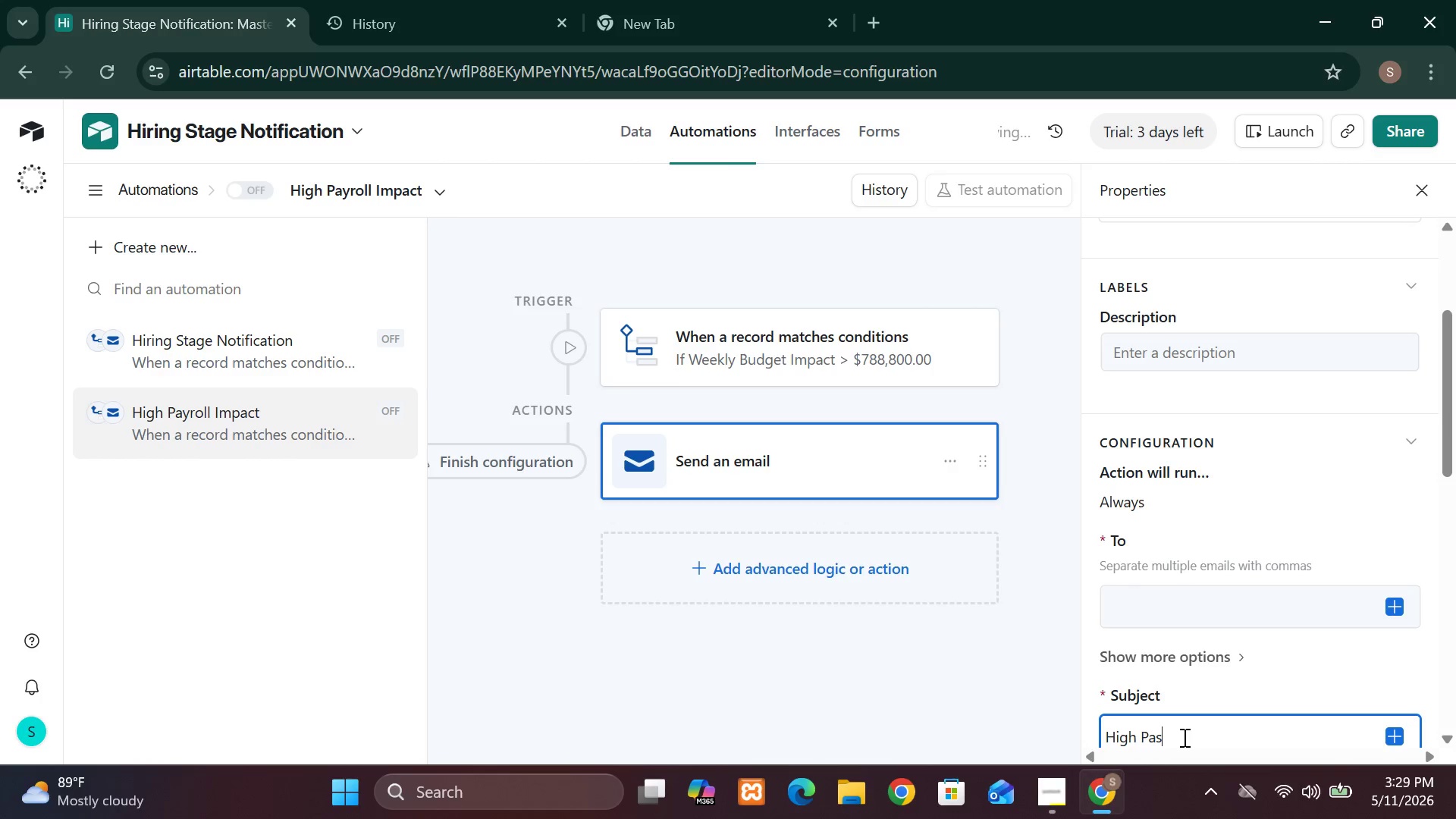 
key(Backspace)
type(yrol)
 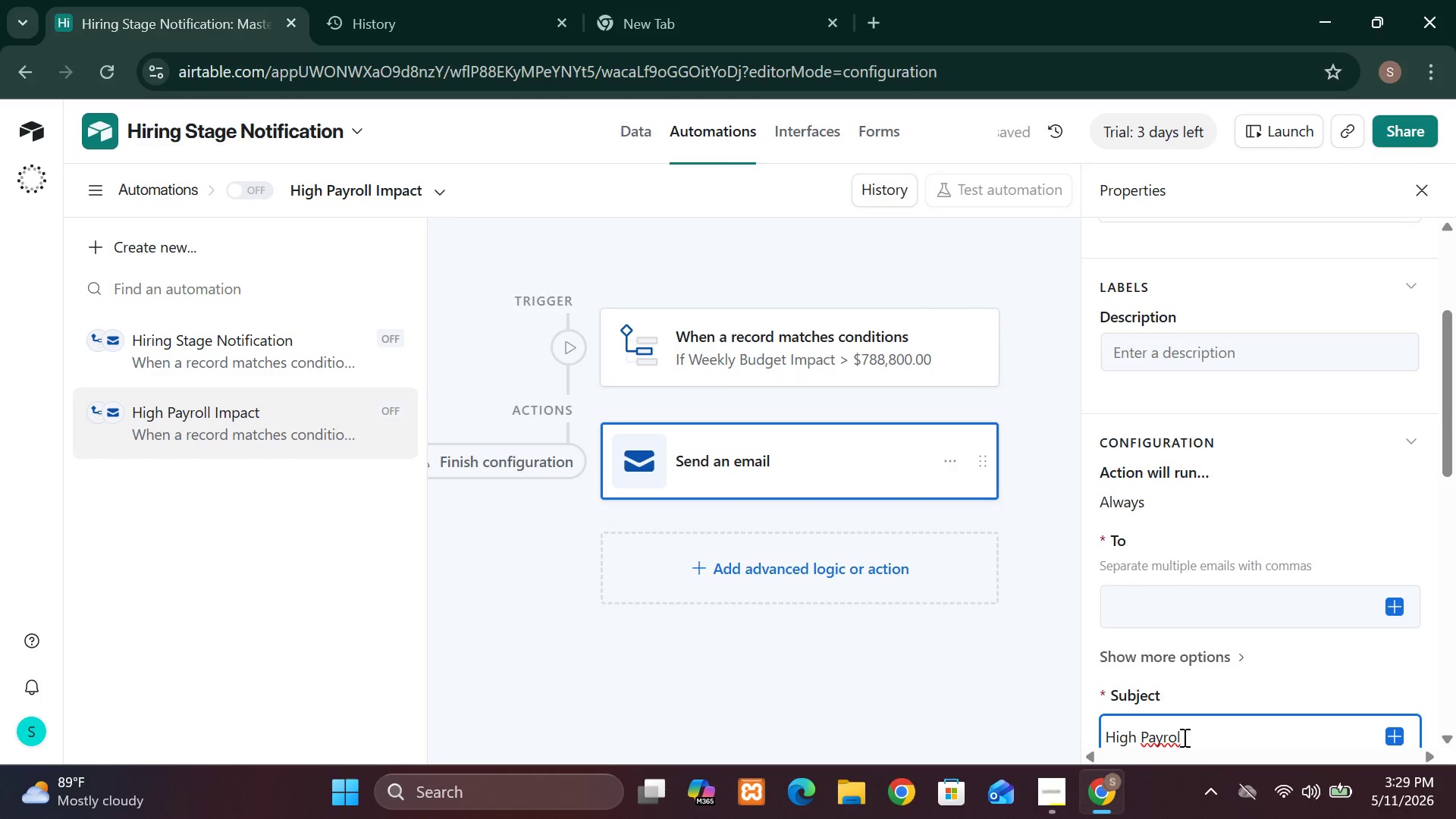 
key(I)
 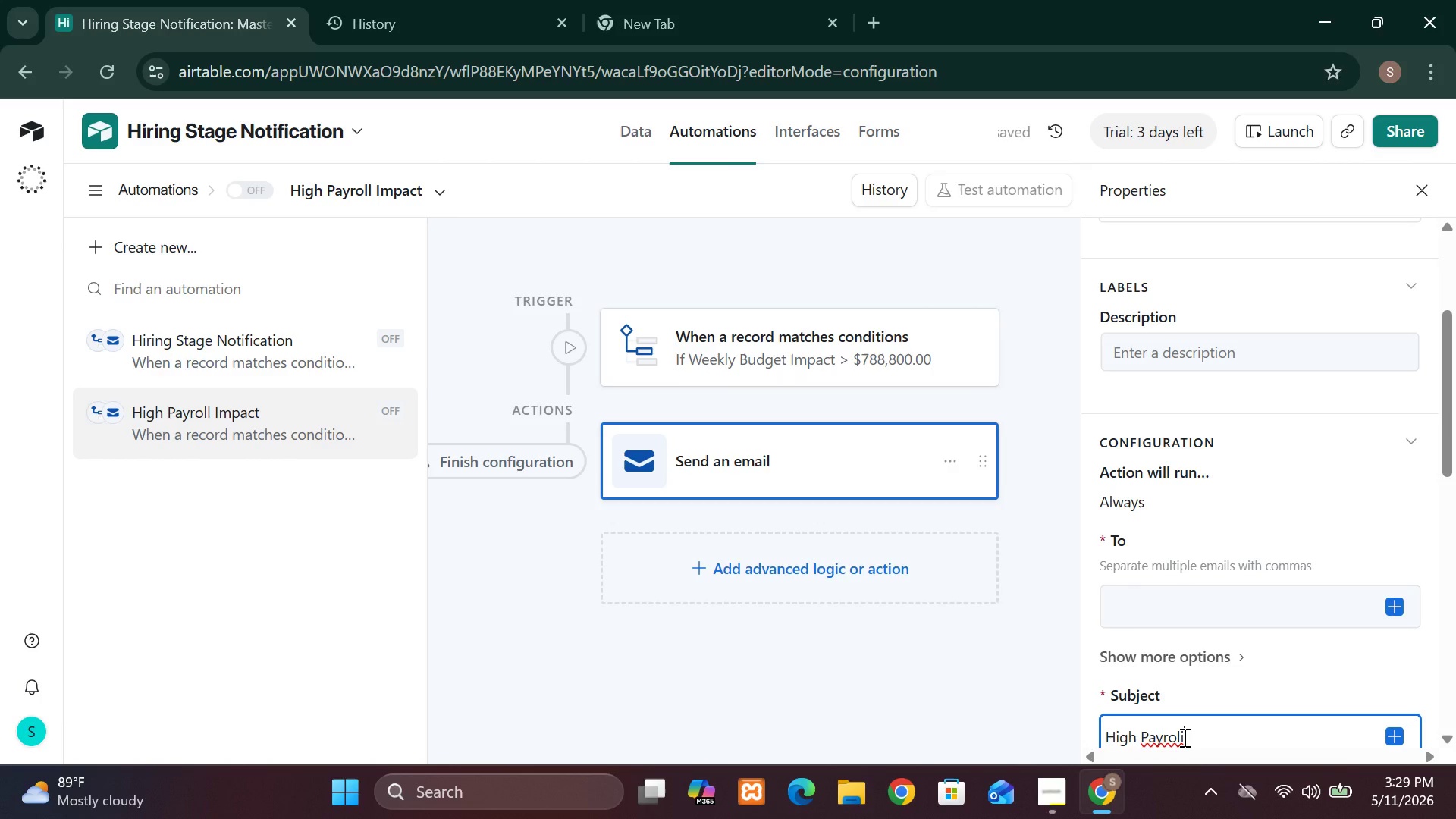 
key(Backspace)
 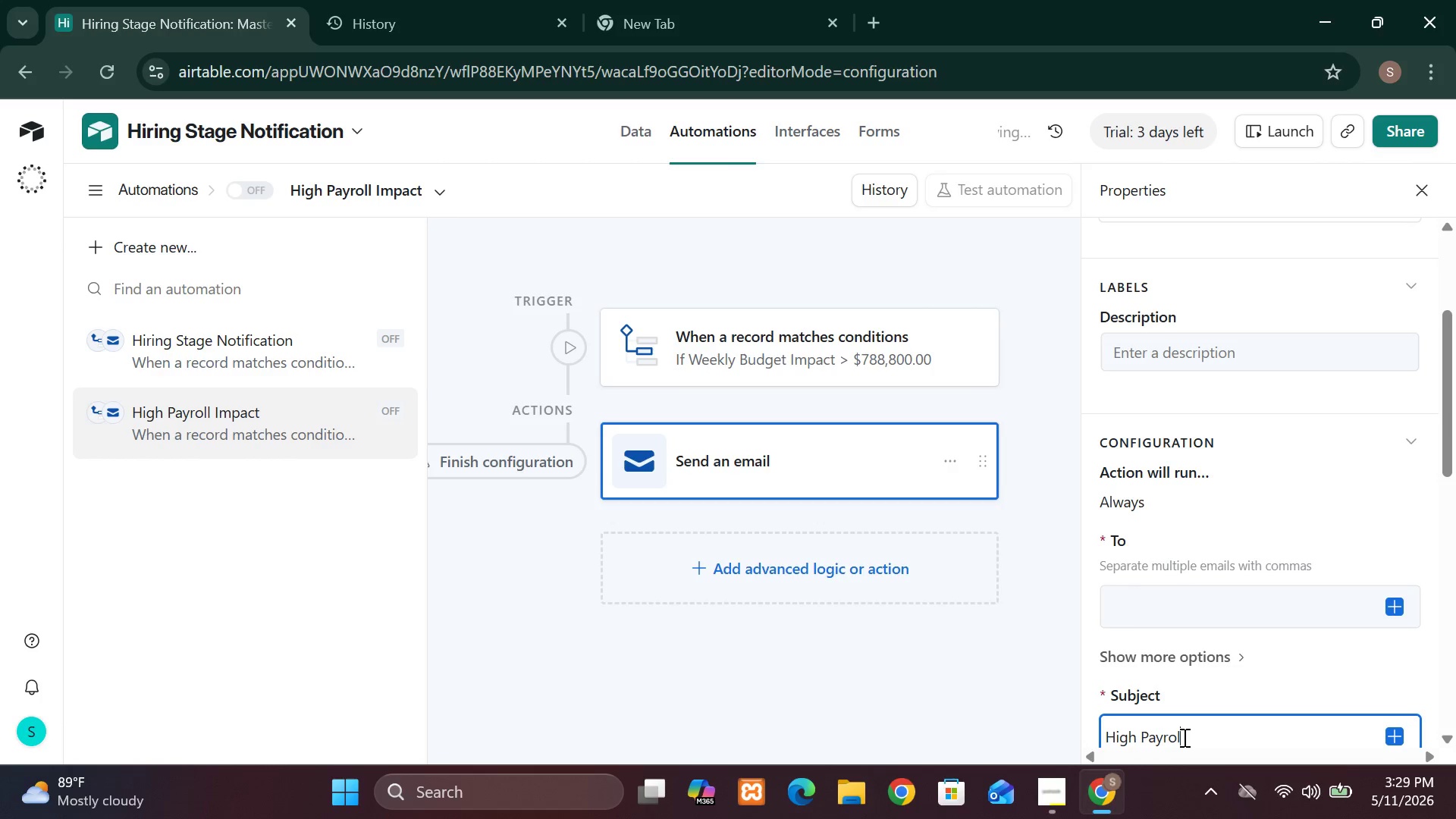 
key(L)
 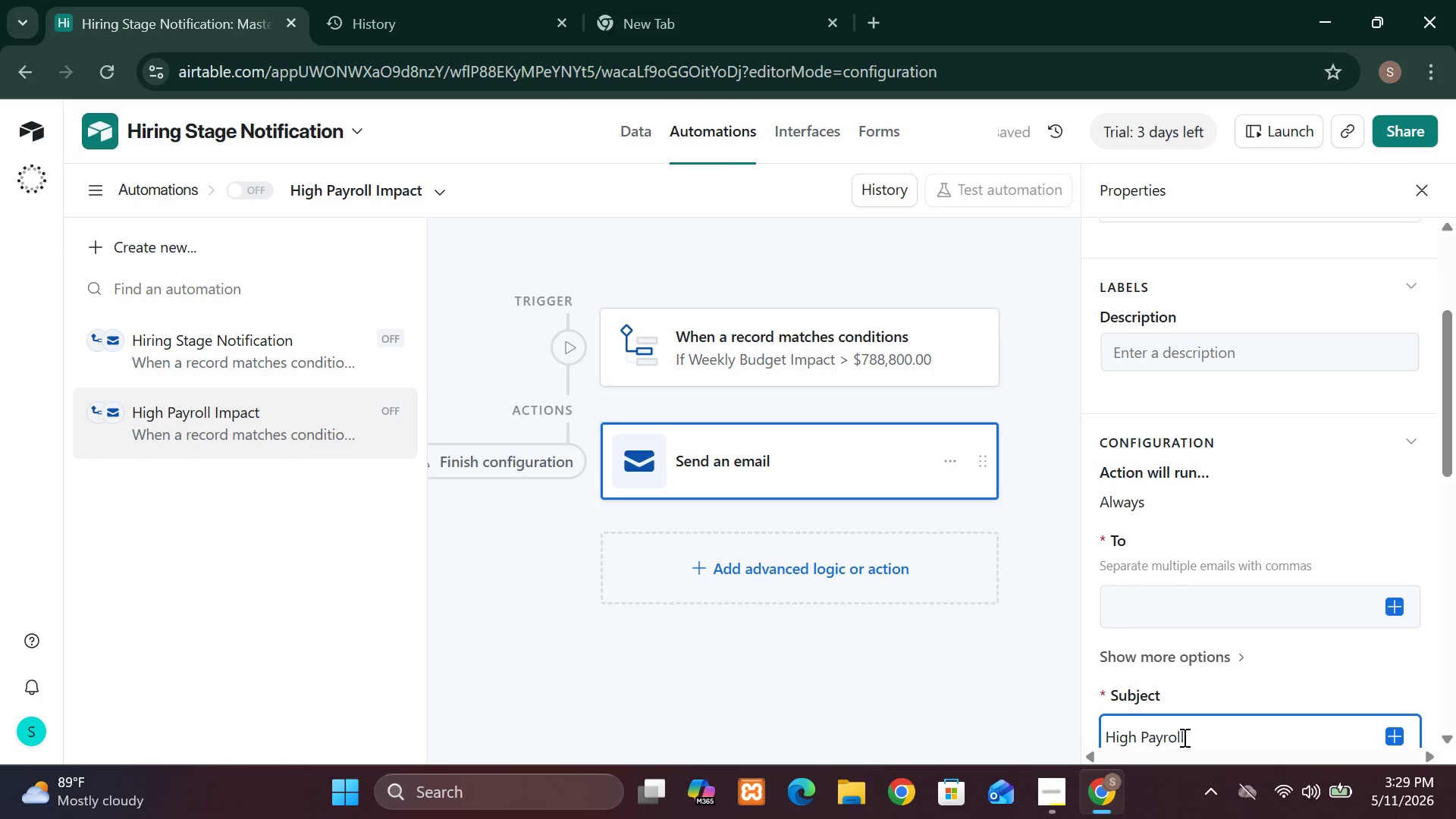 
key(Space)
 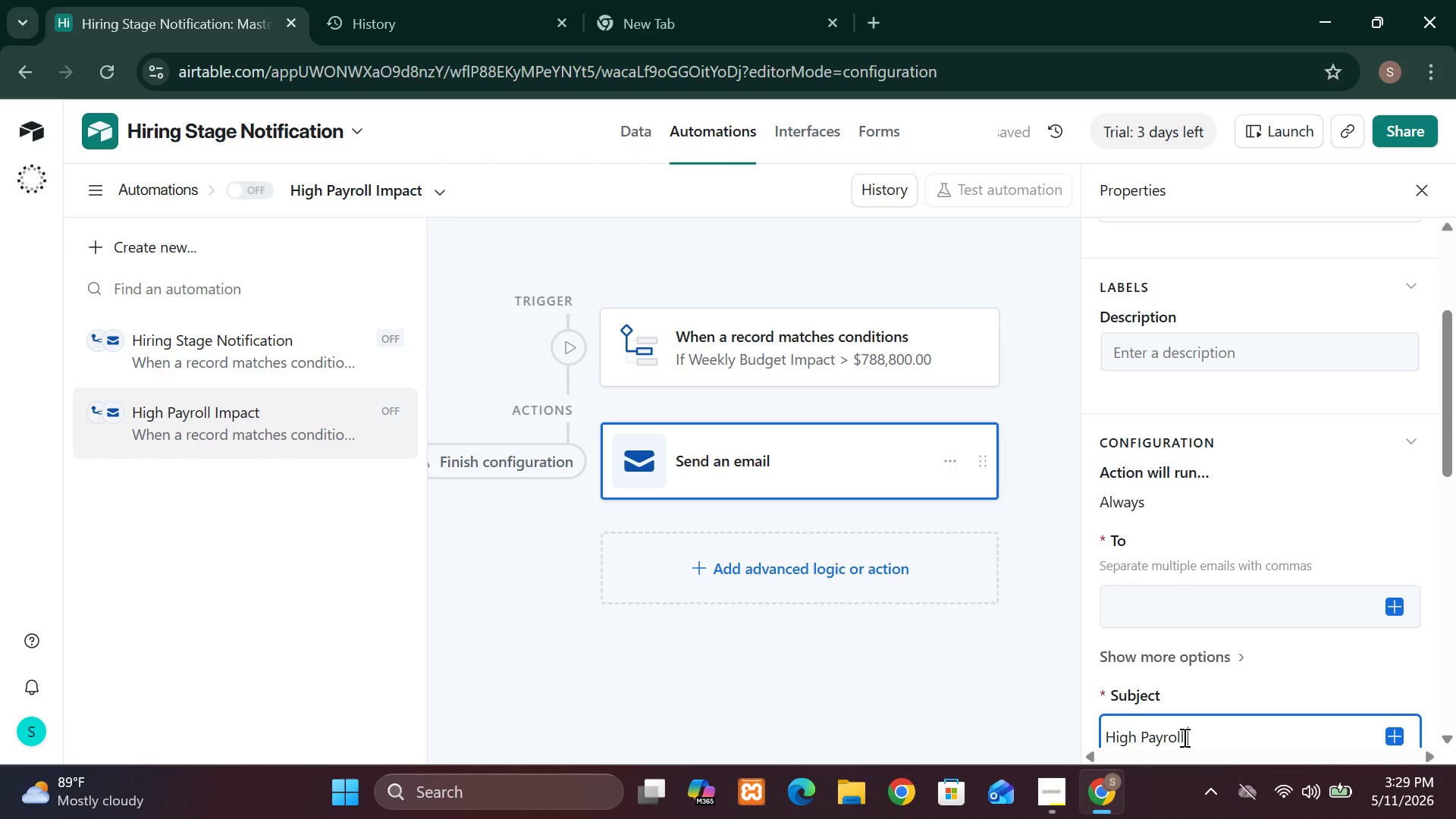 
wait(9.94)
 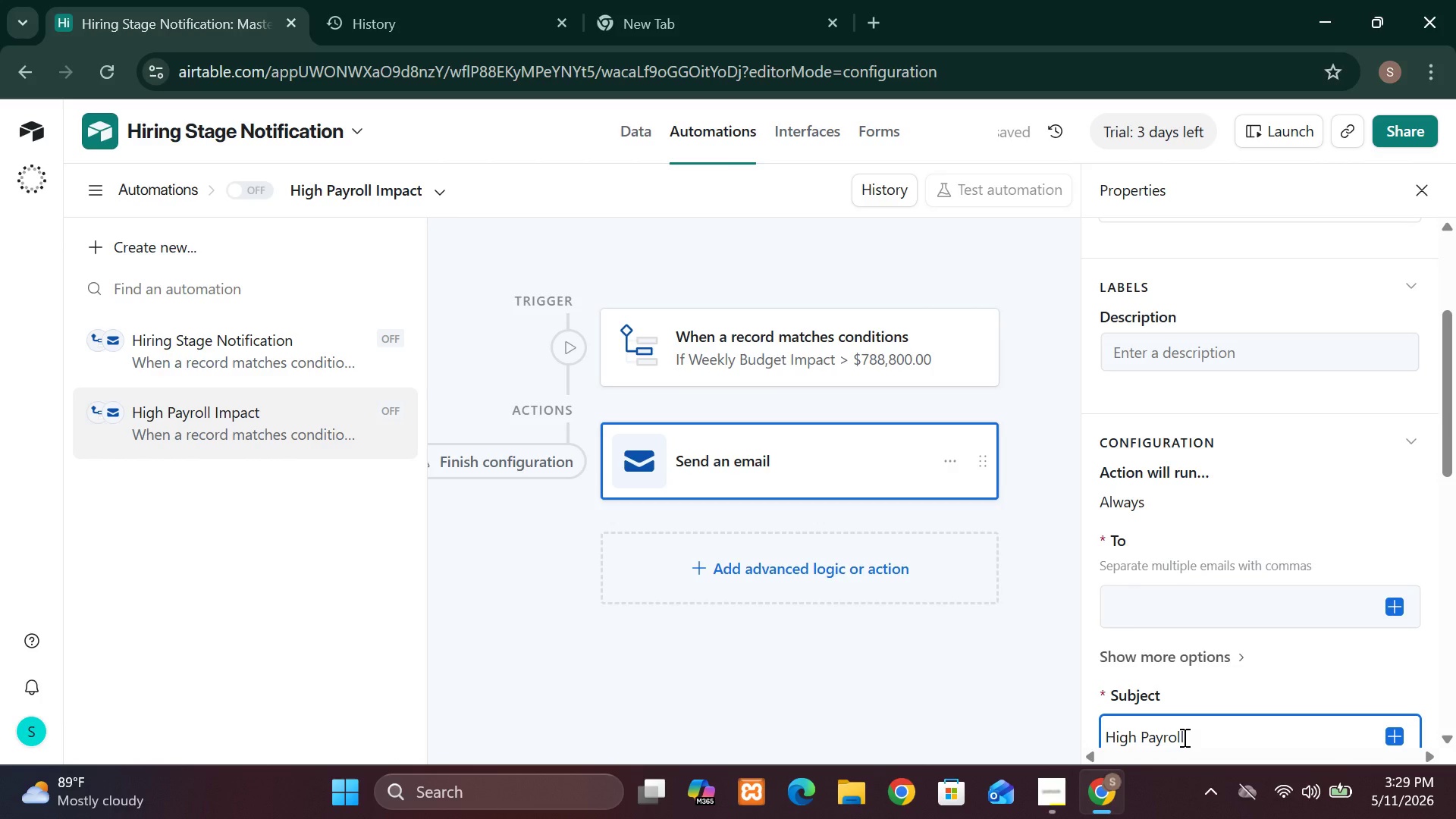 
type(Detec)
 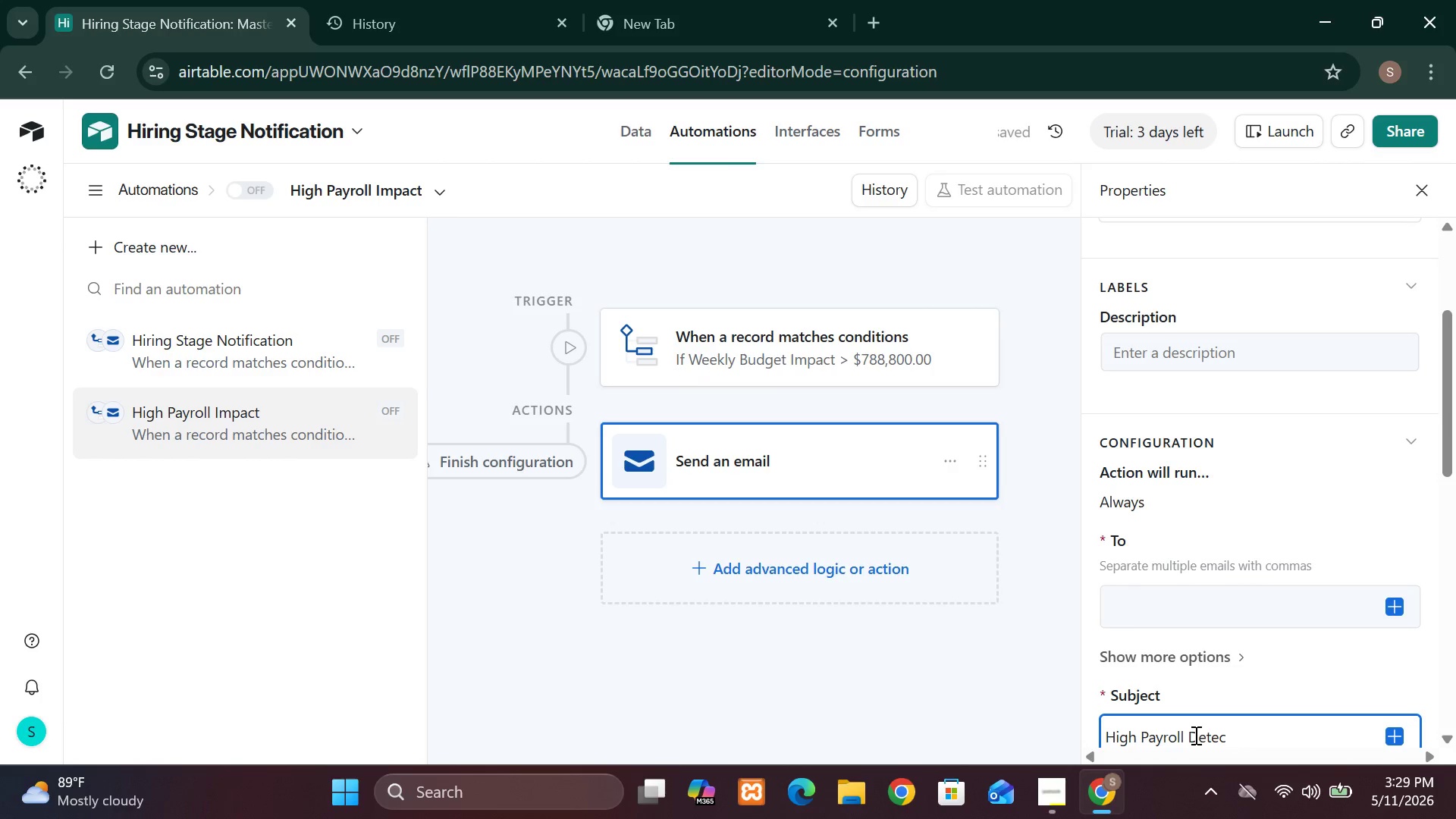 
type(ted)
 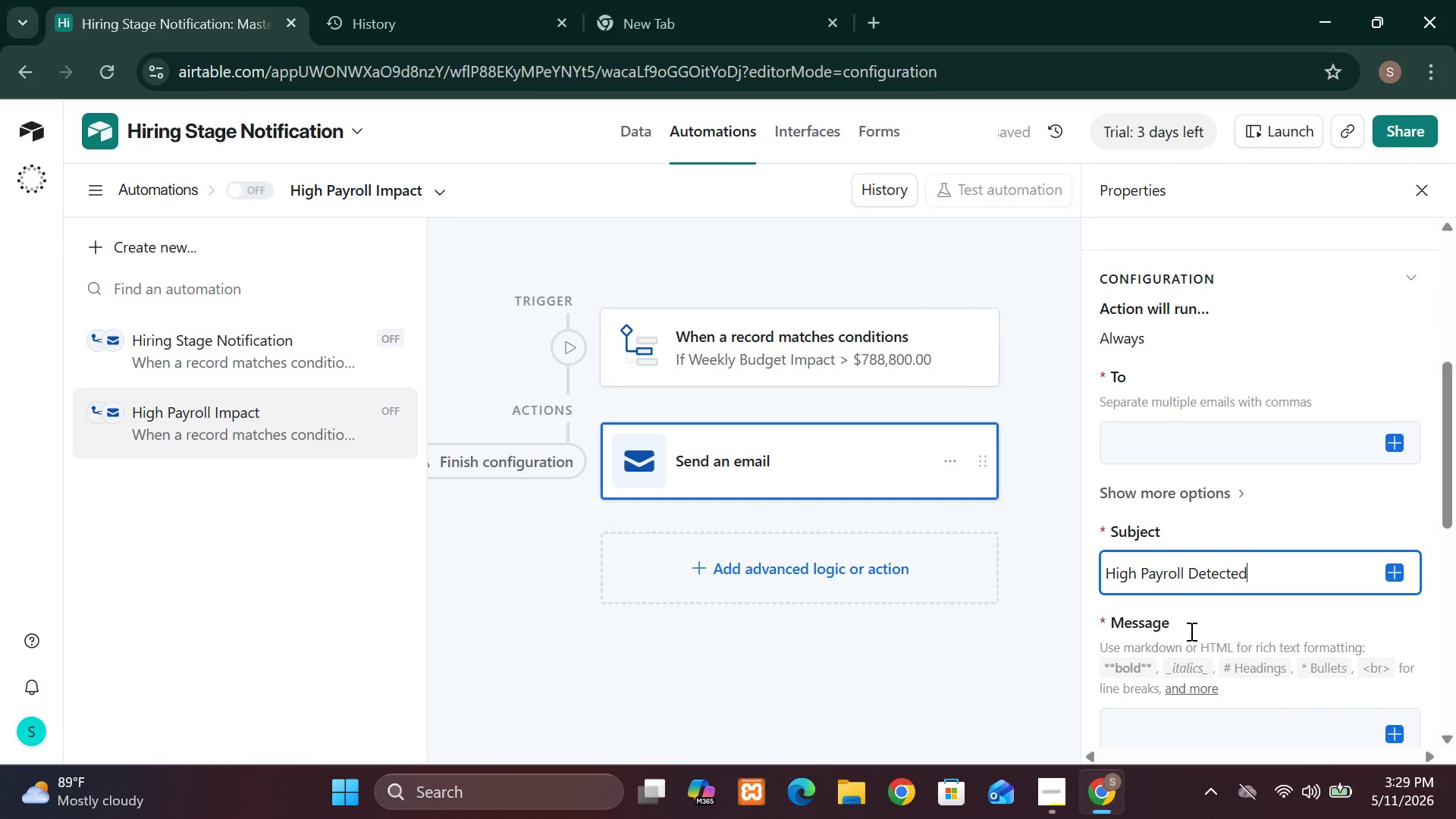 
wait(5.75)
 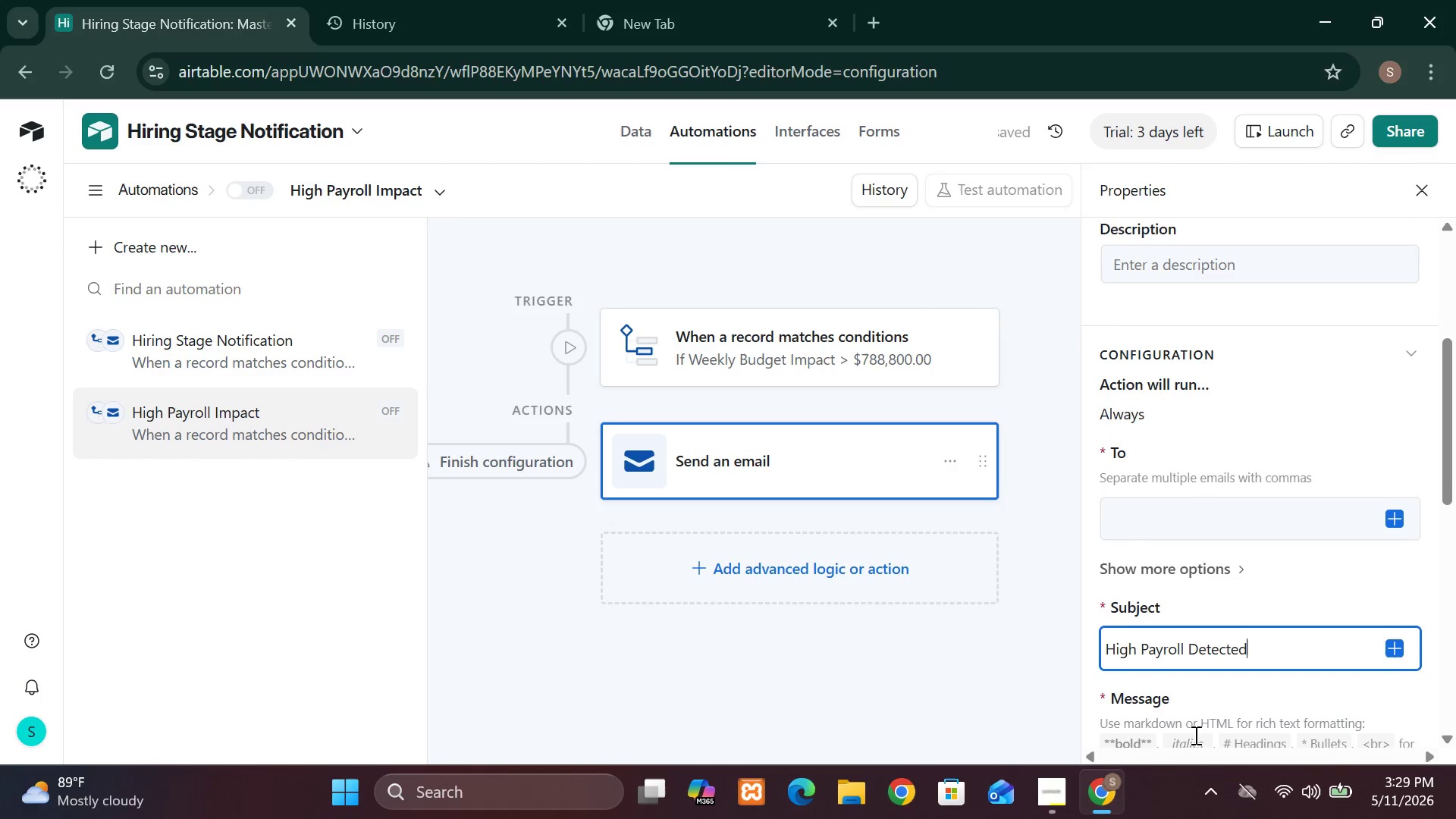 
left_click([1194, 462])
 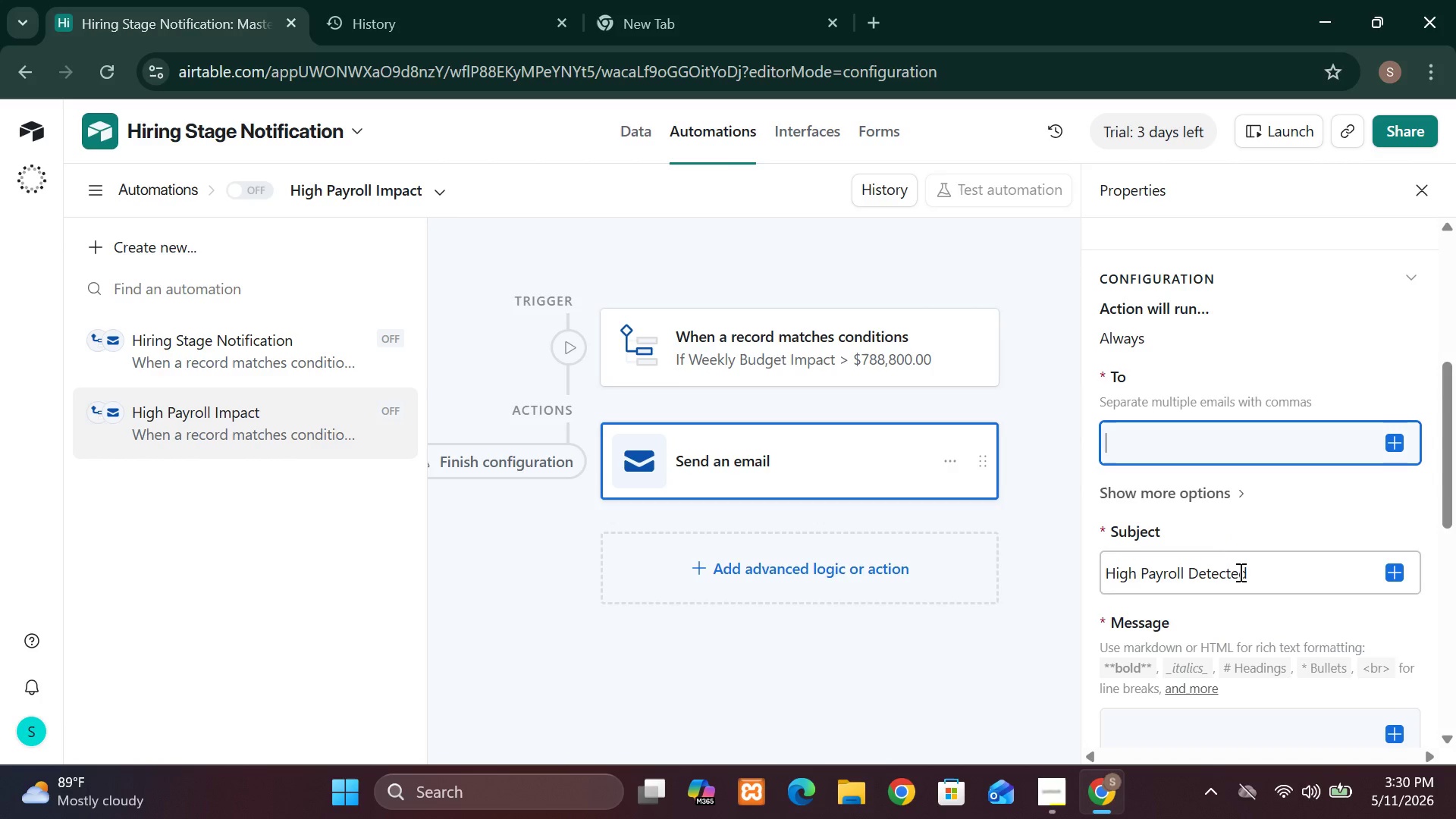 
mouse_move([1293, 511])
 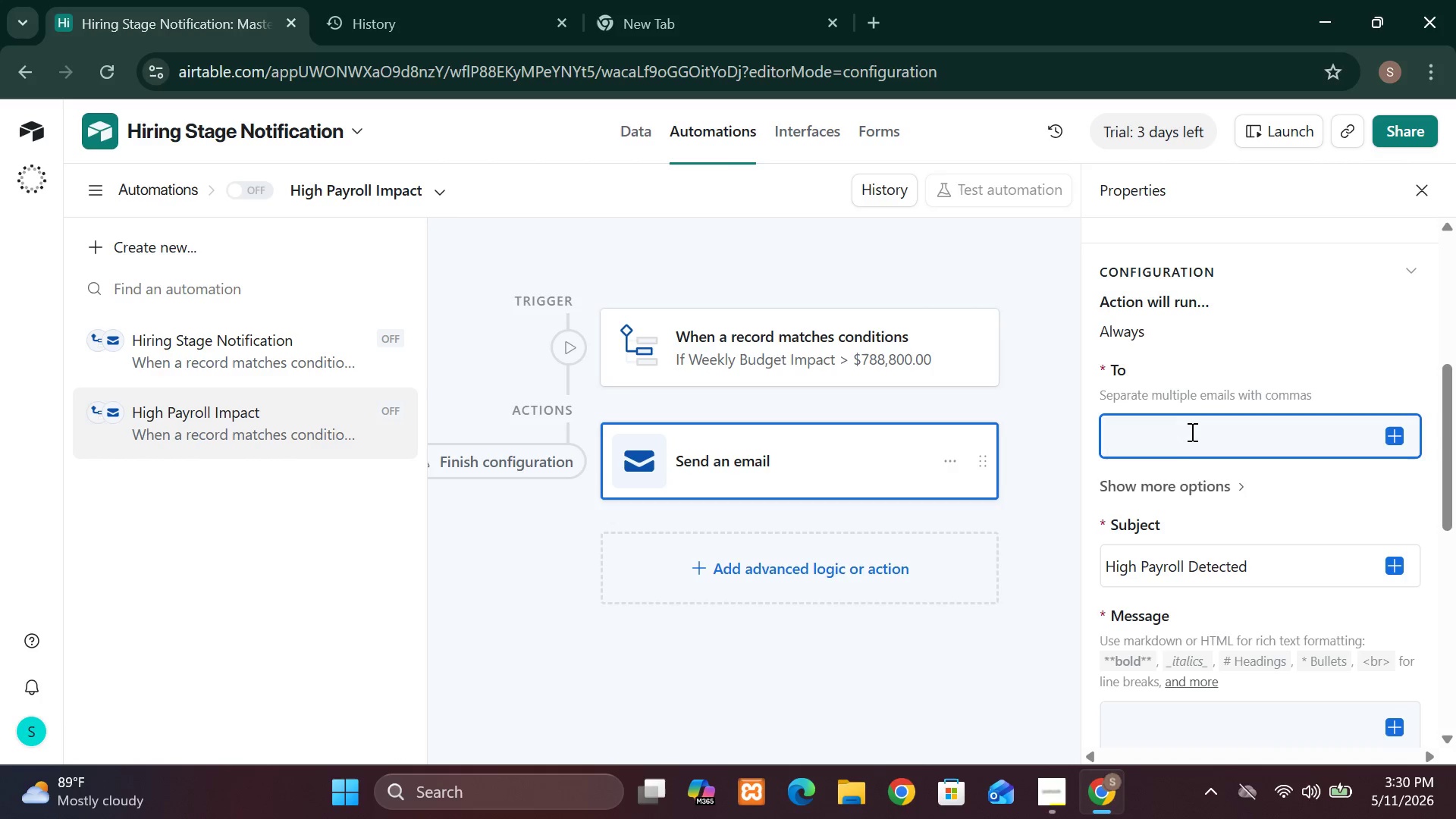 
wait(7.45)
 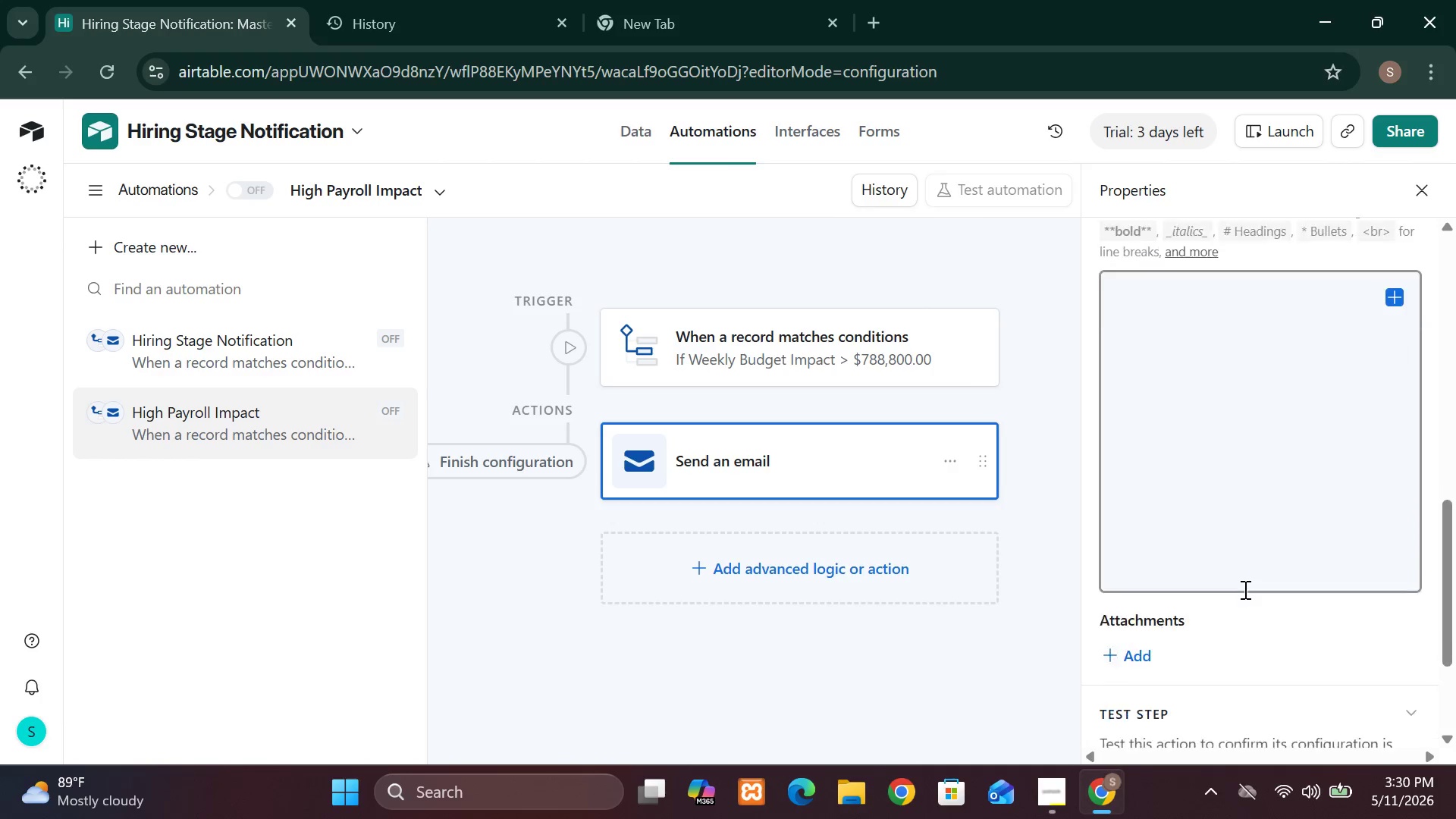 
double_click([1191, 444])
 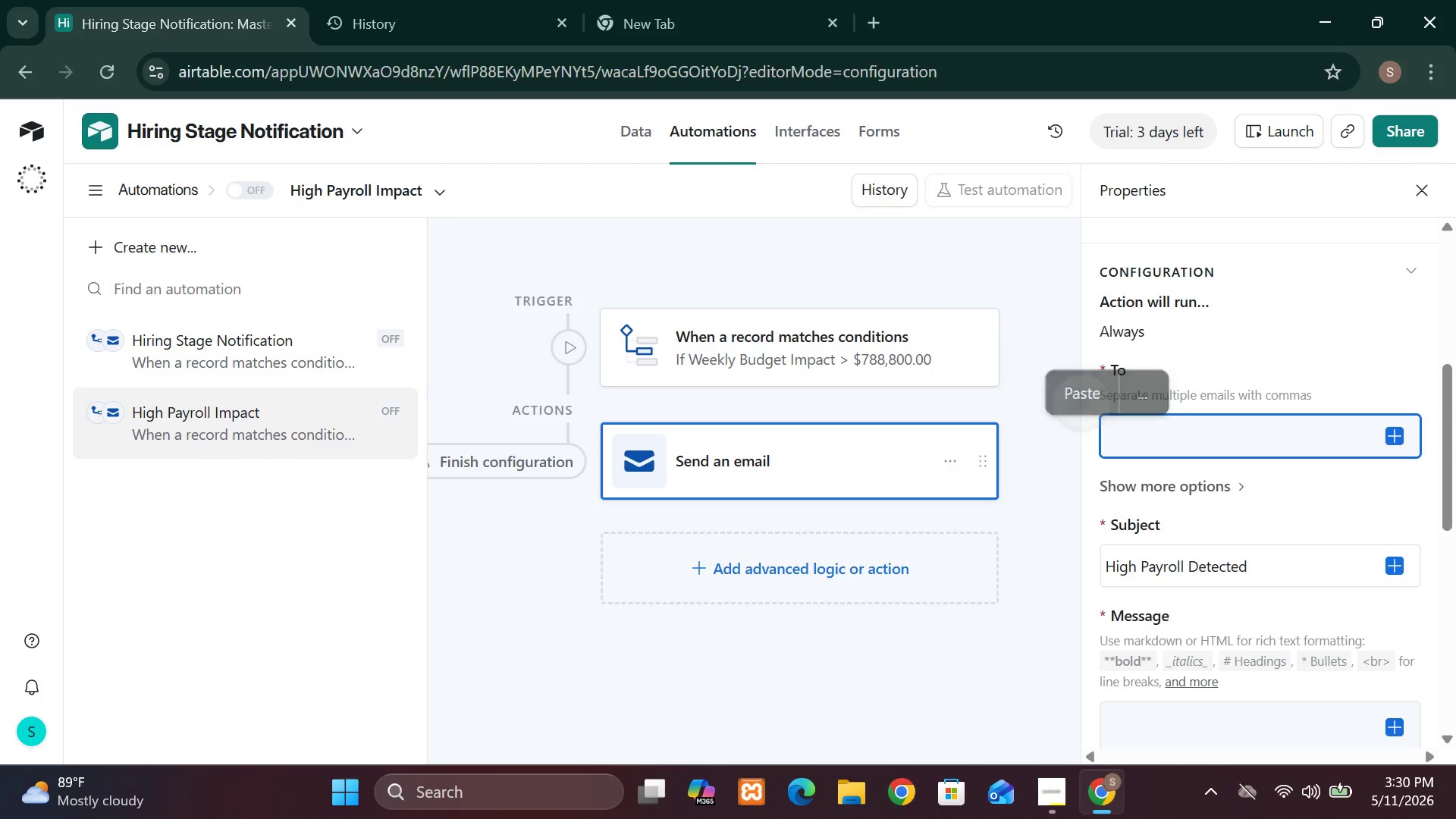 
wait(10.0)
 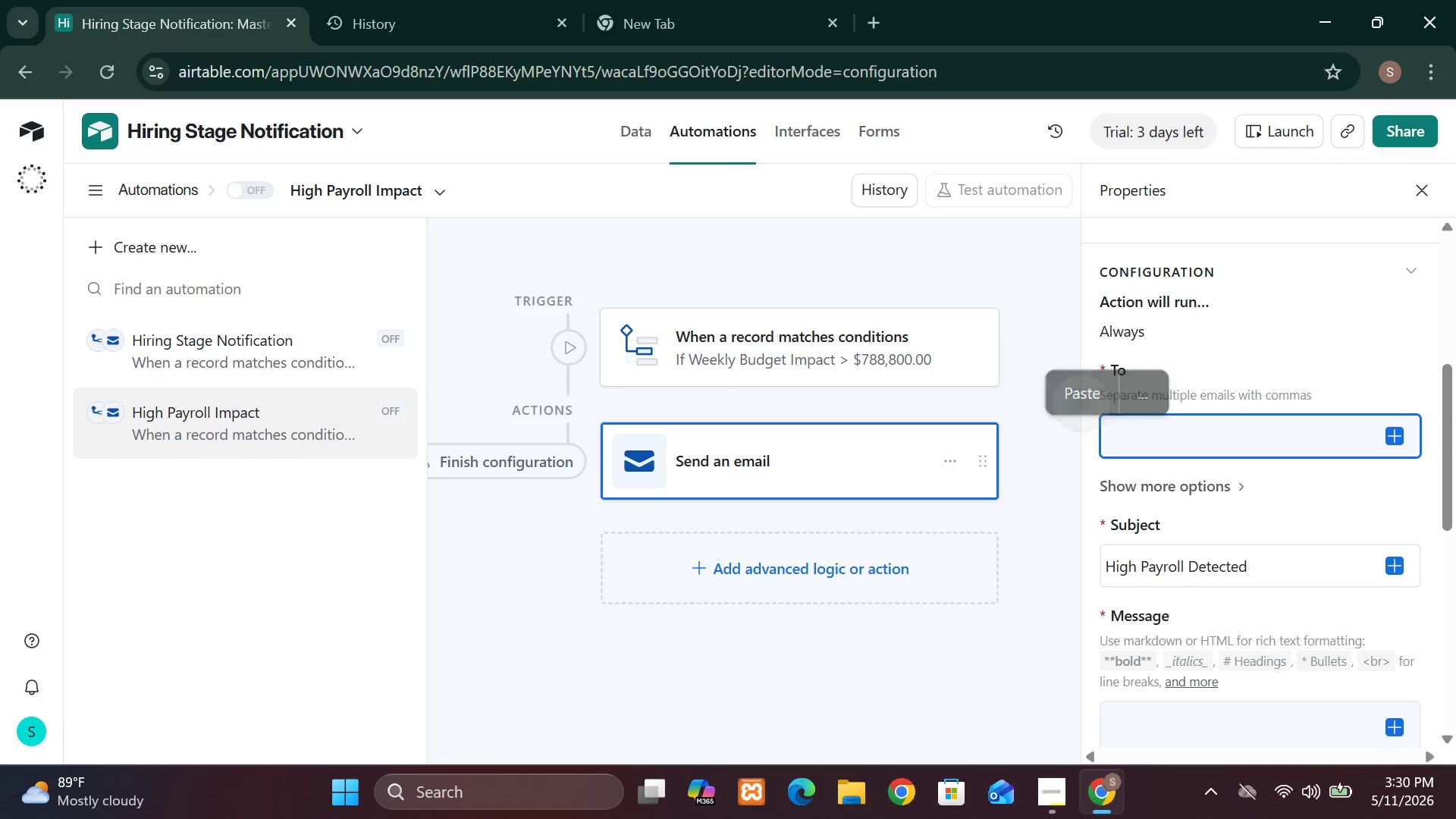 
left_click([1155, 605])
 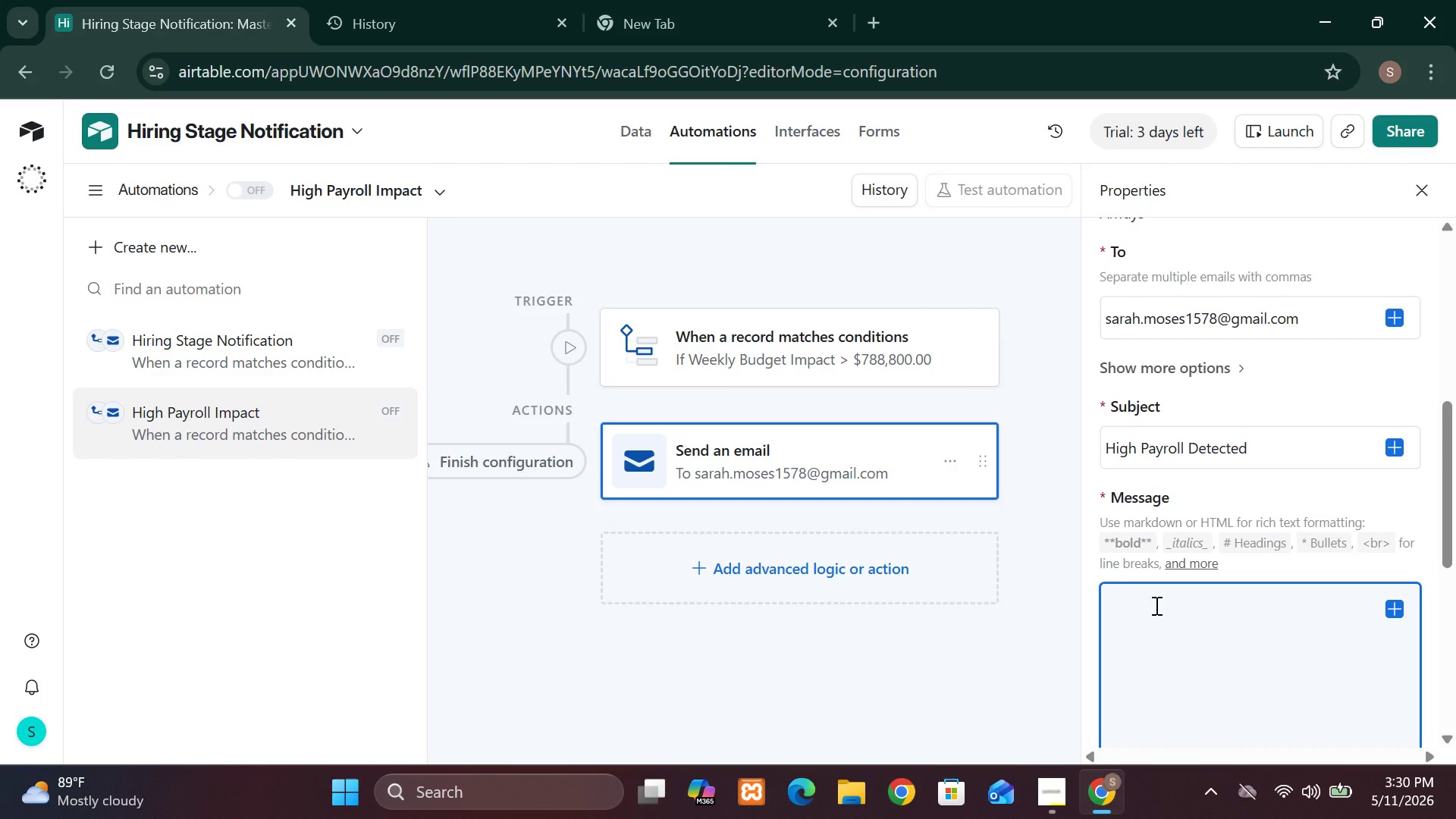 
wait(8.8)
 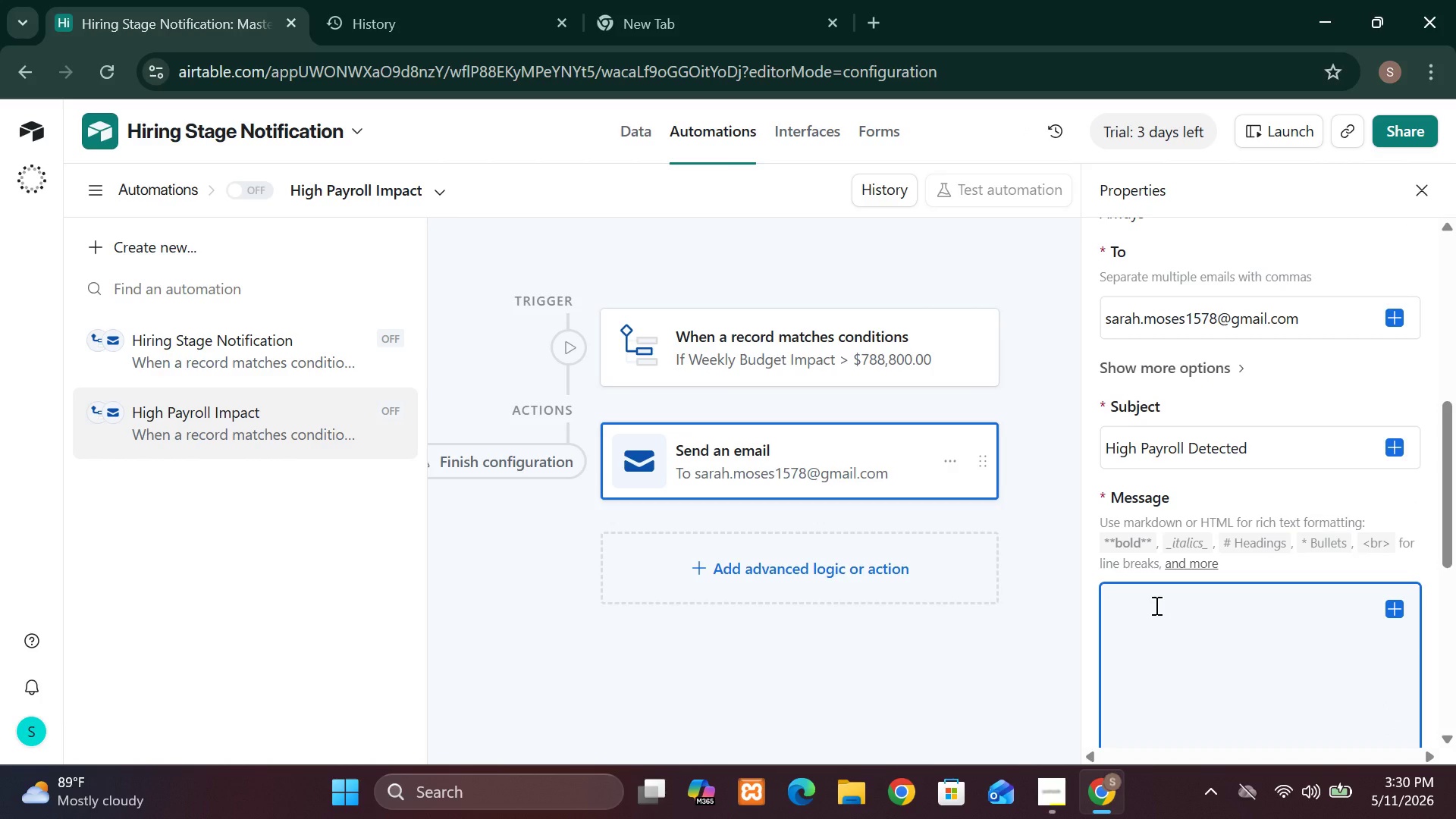 
hold_key(key=CapsLock, duration=0.38)
 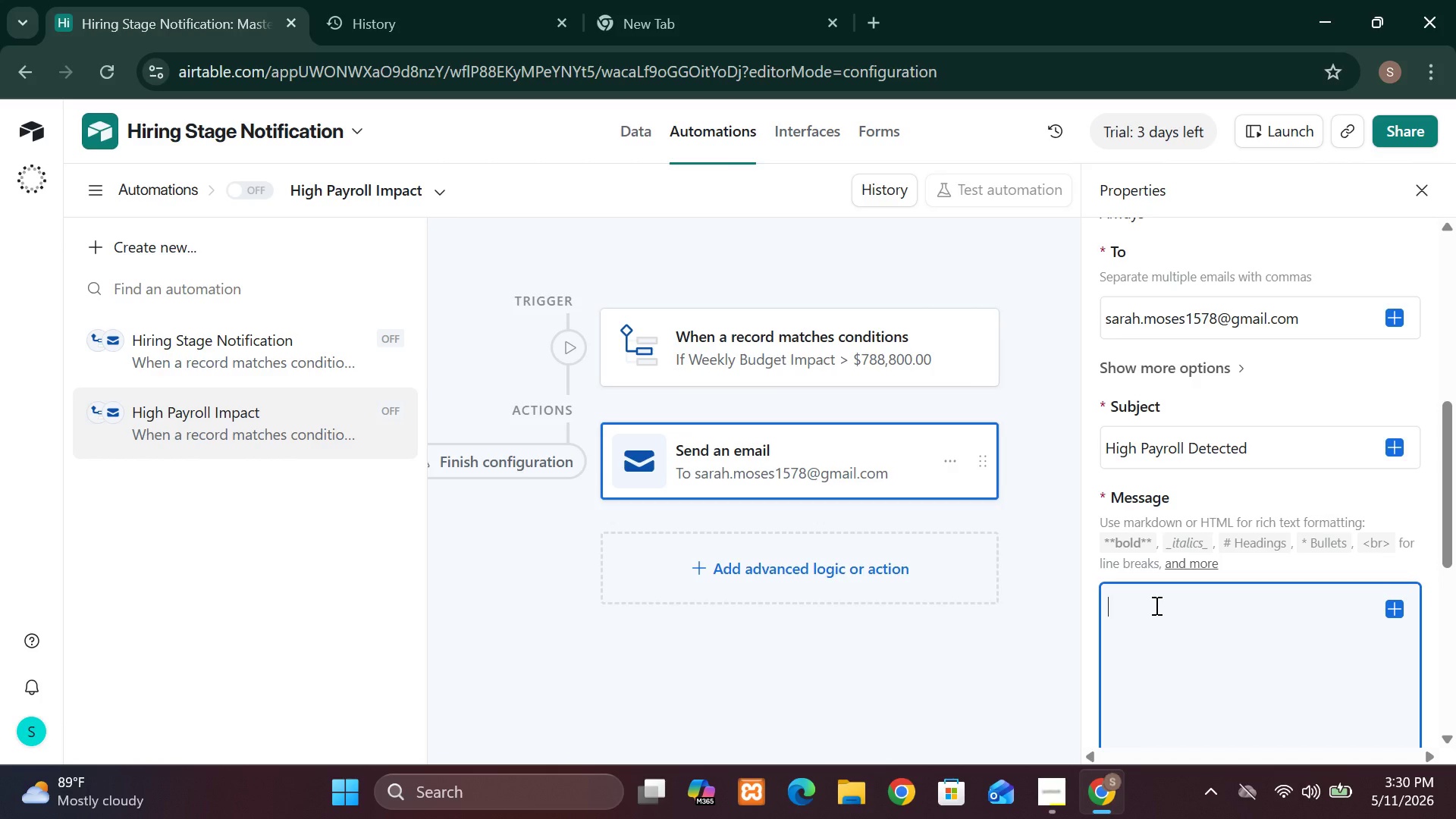 
type(A stffing)
key(Backspace)
key(Backspace)
key(Backspace)
key(Backspace)
key(Backspace)
type(affing role    excee)
 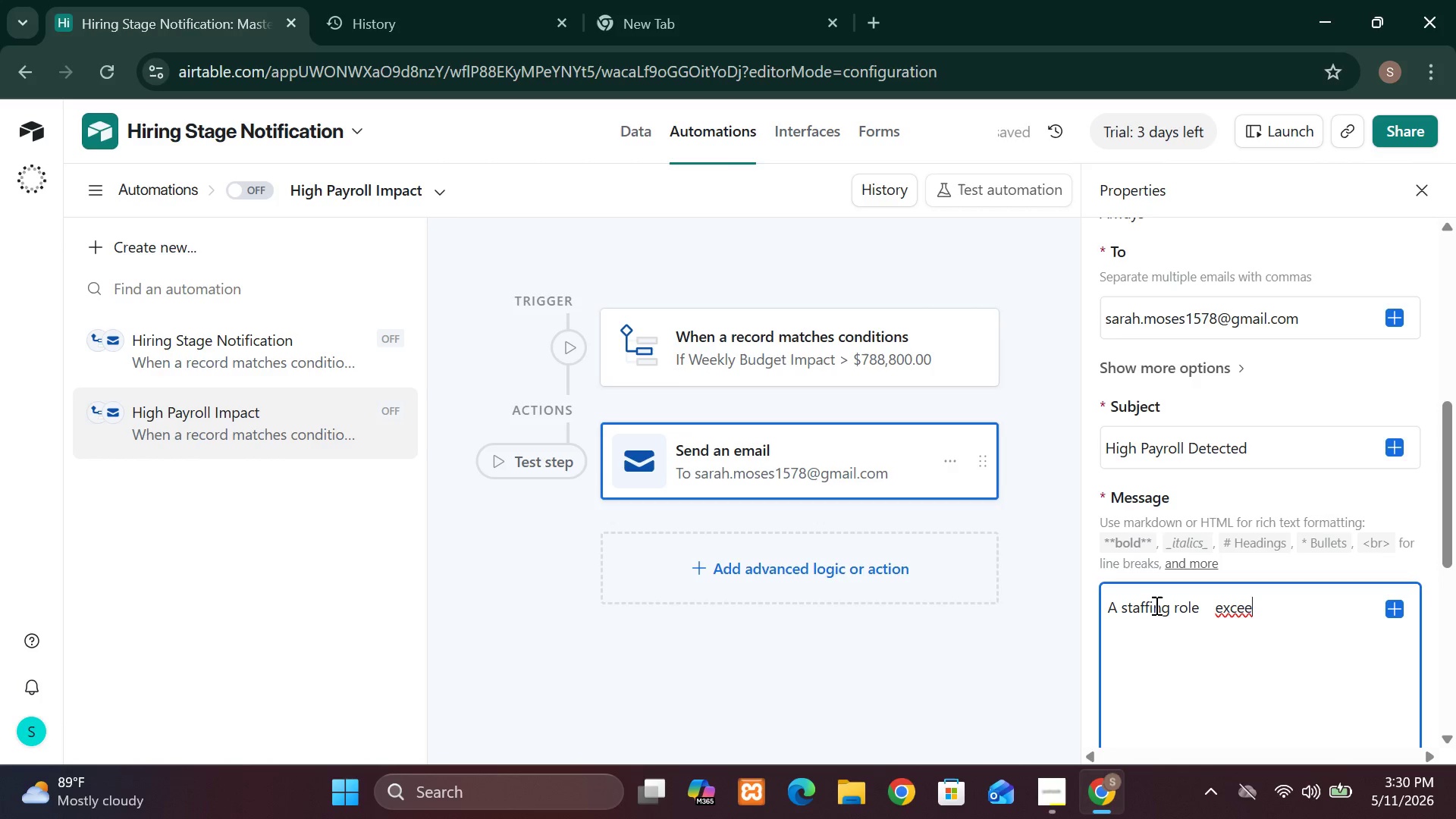 
wait(10.61)
 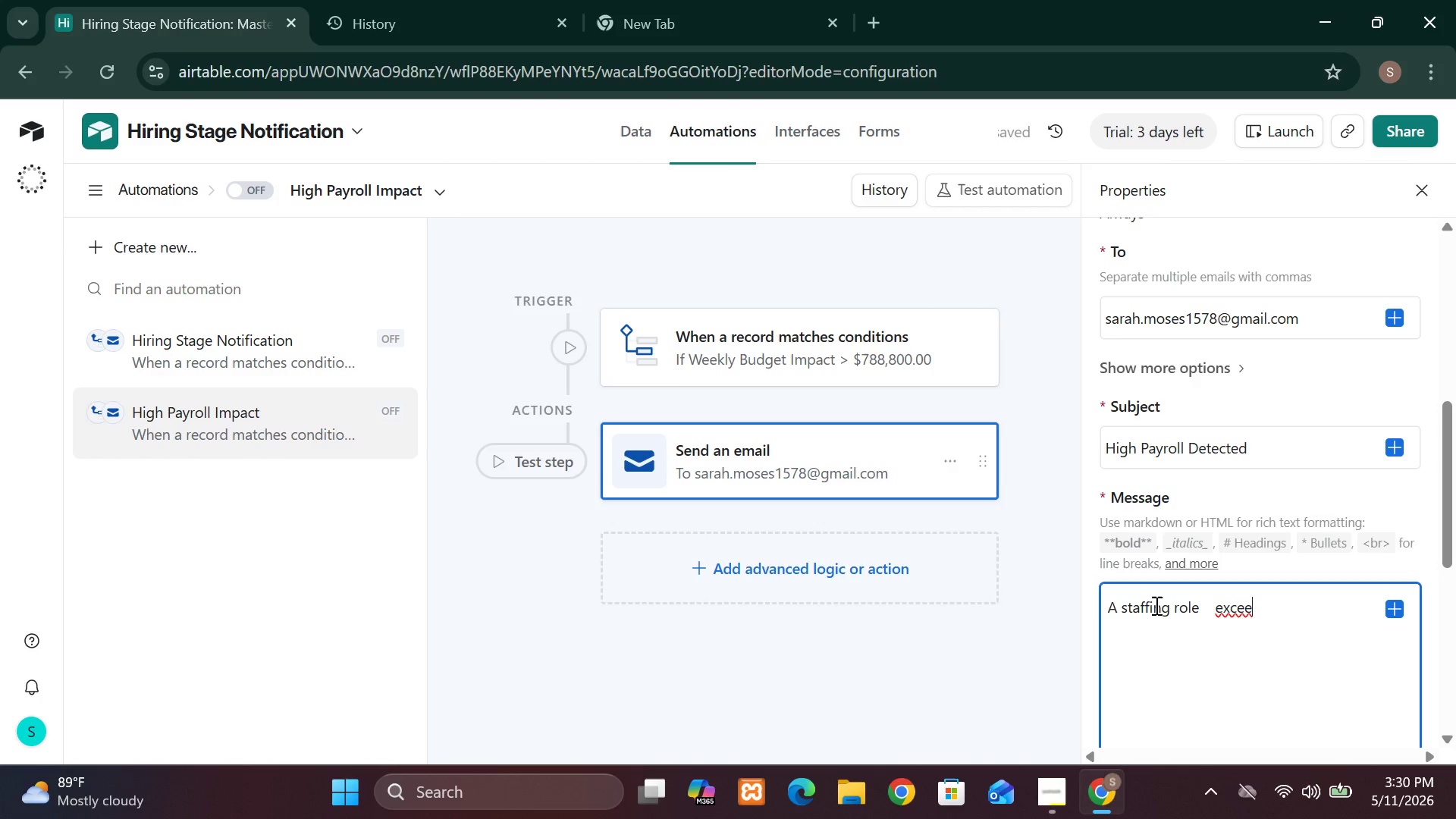 
type(ds)
 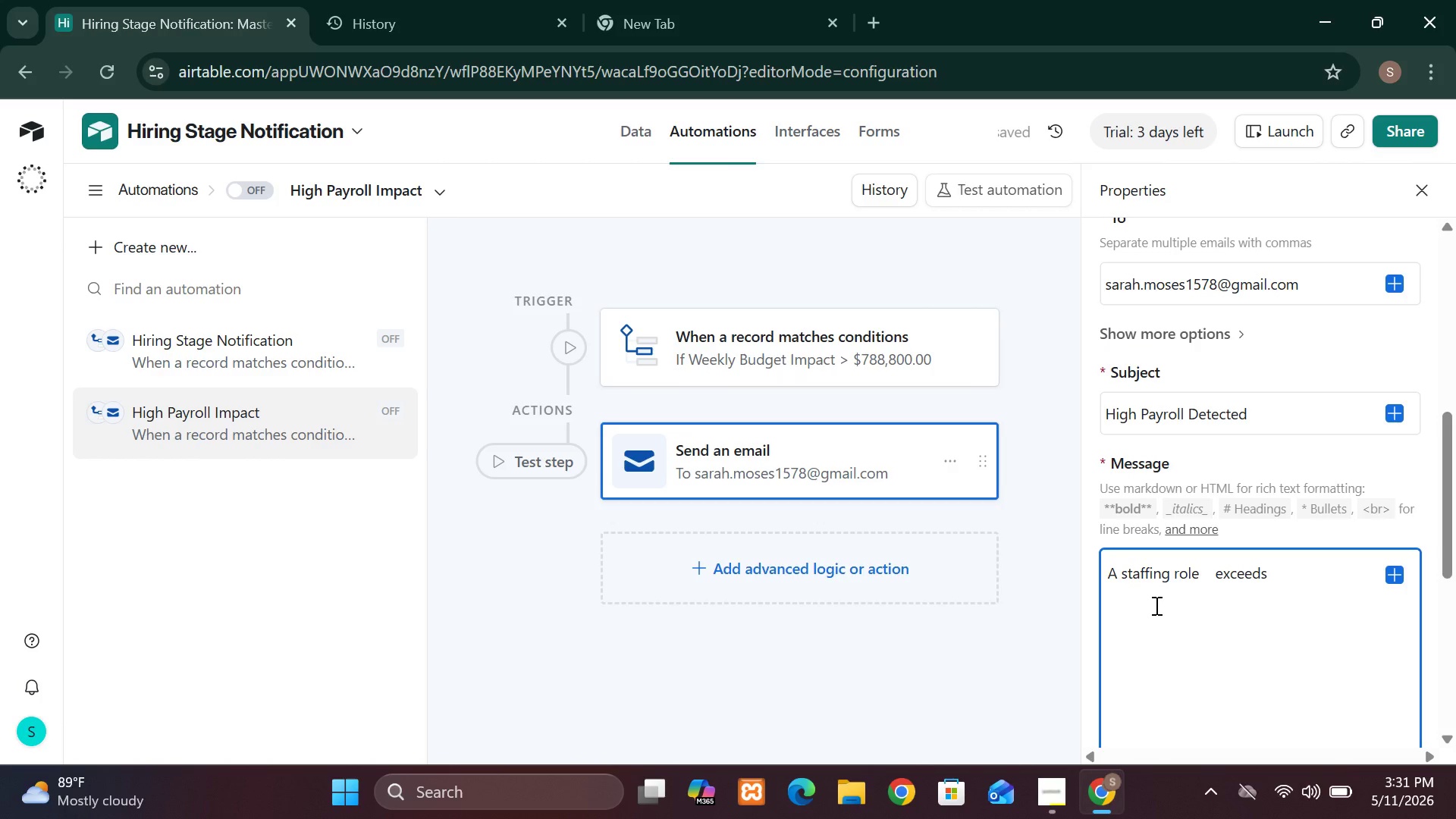 
wait(10.16)
 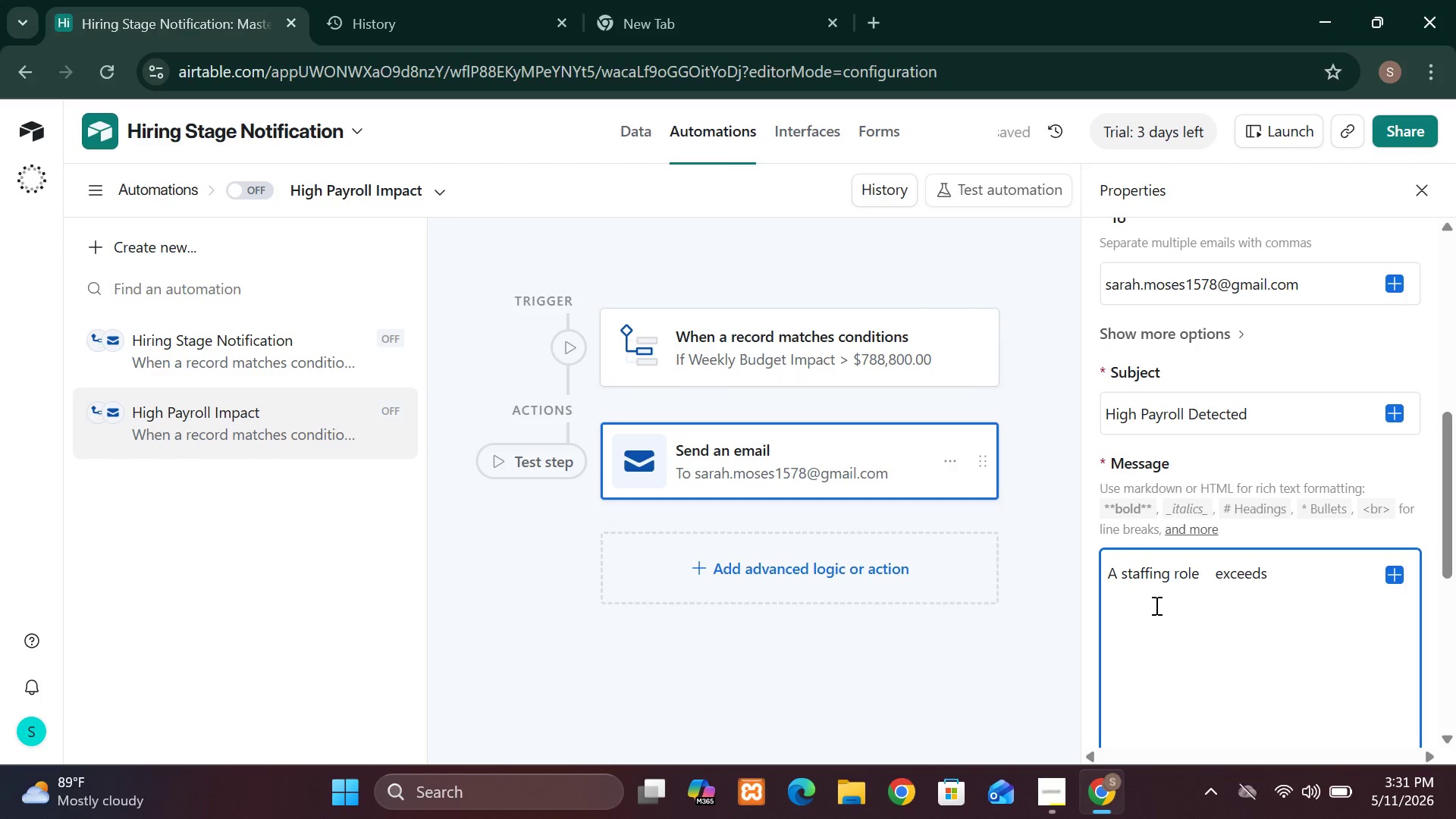 
left_click([1210, 573])
 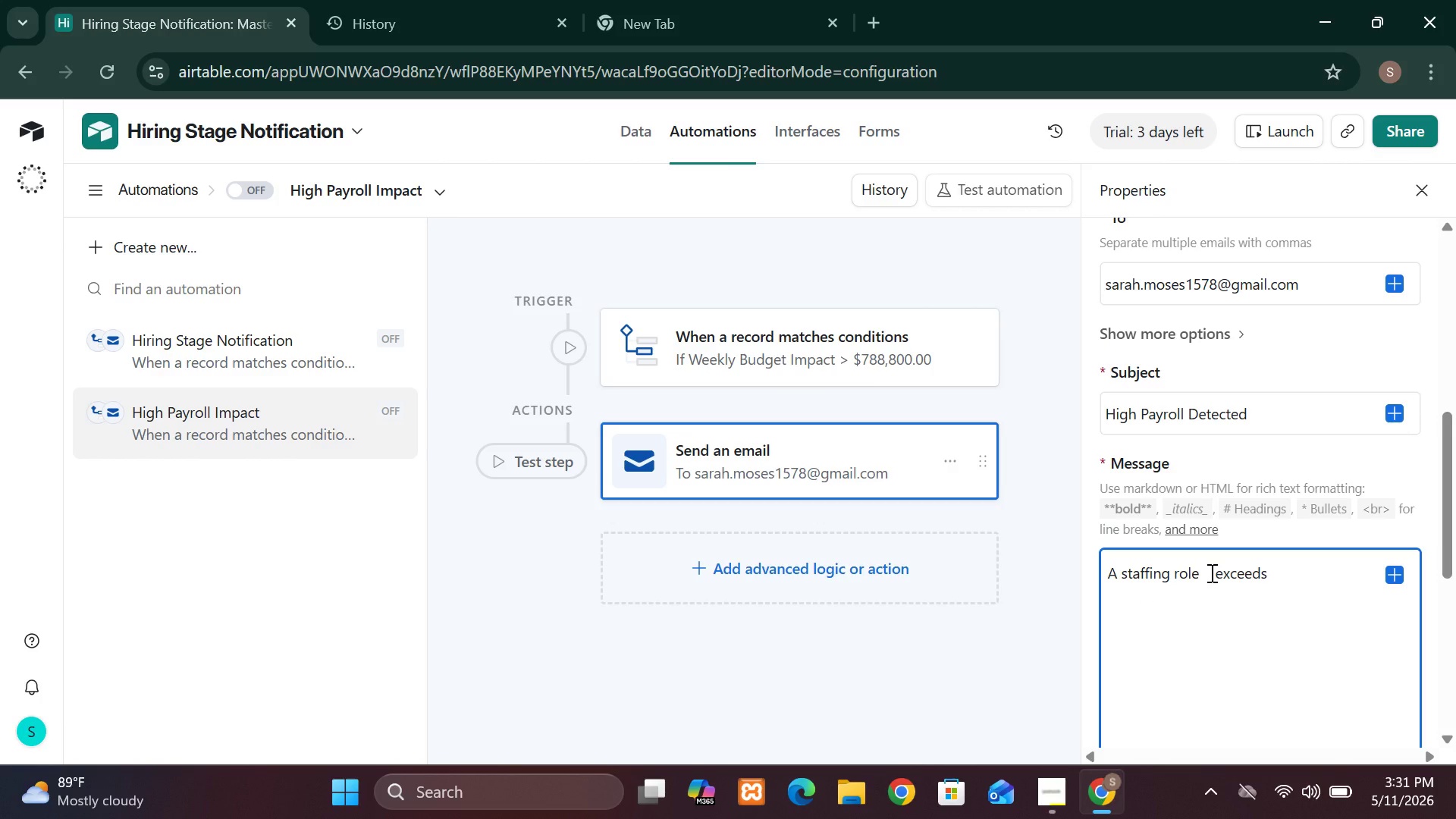 
key(Backspace)
 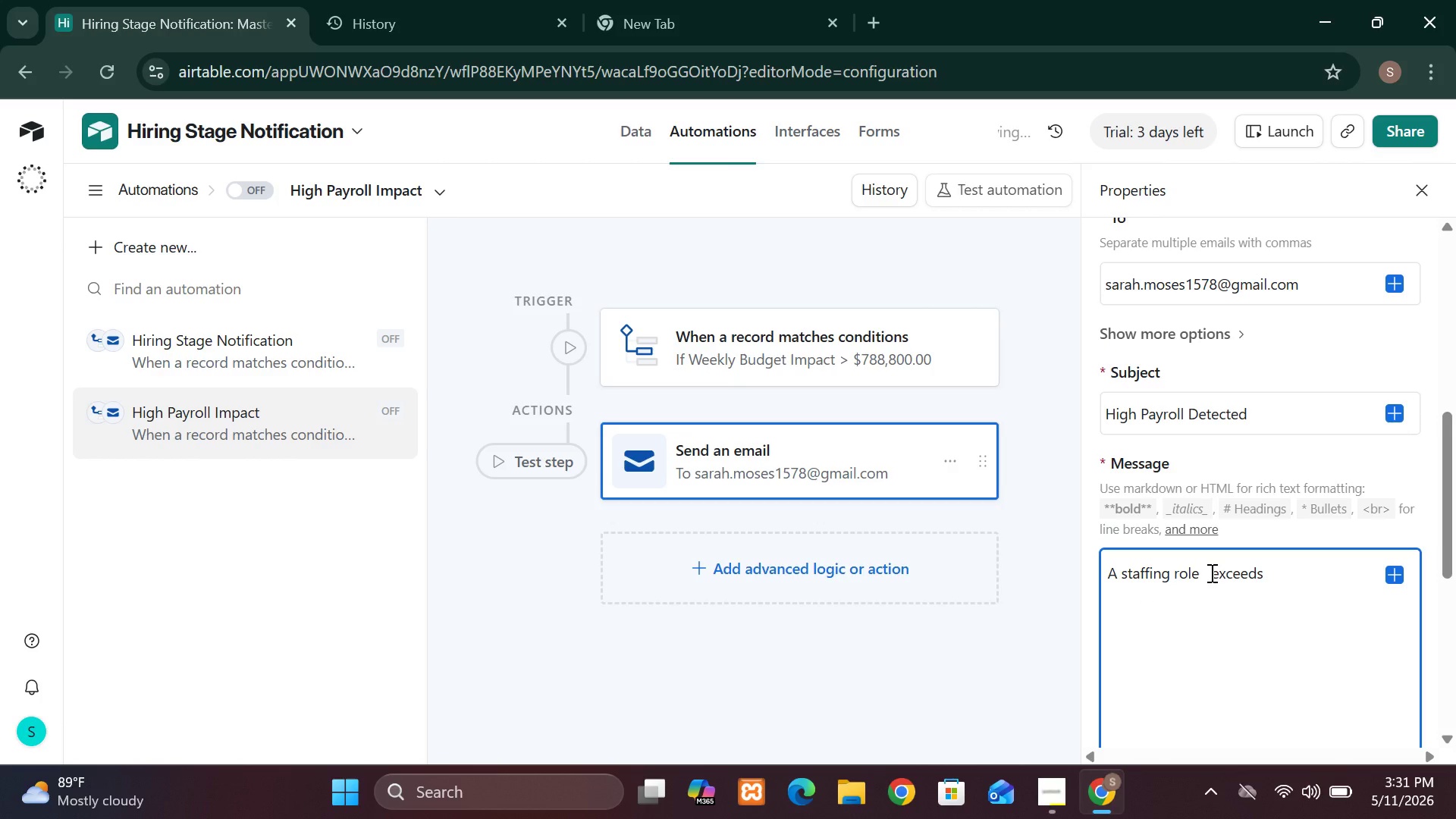 
key(Backspace)
 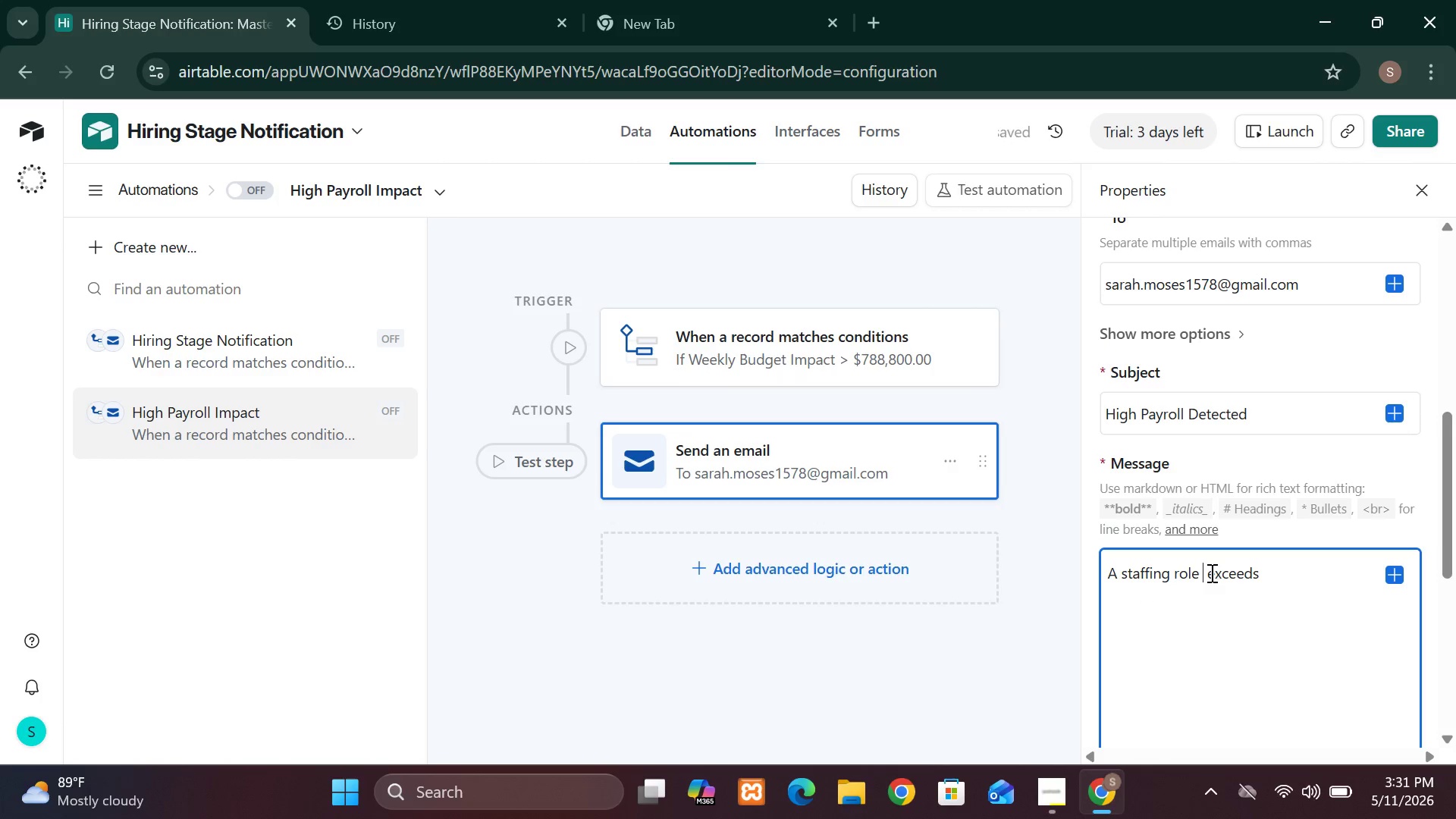 
key(Backspace)
 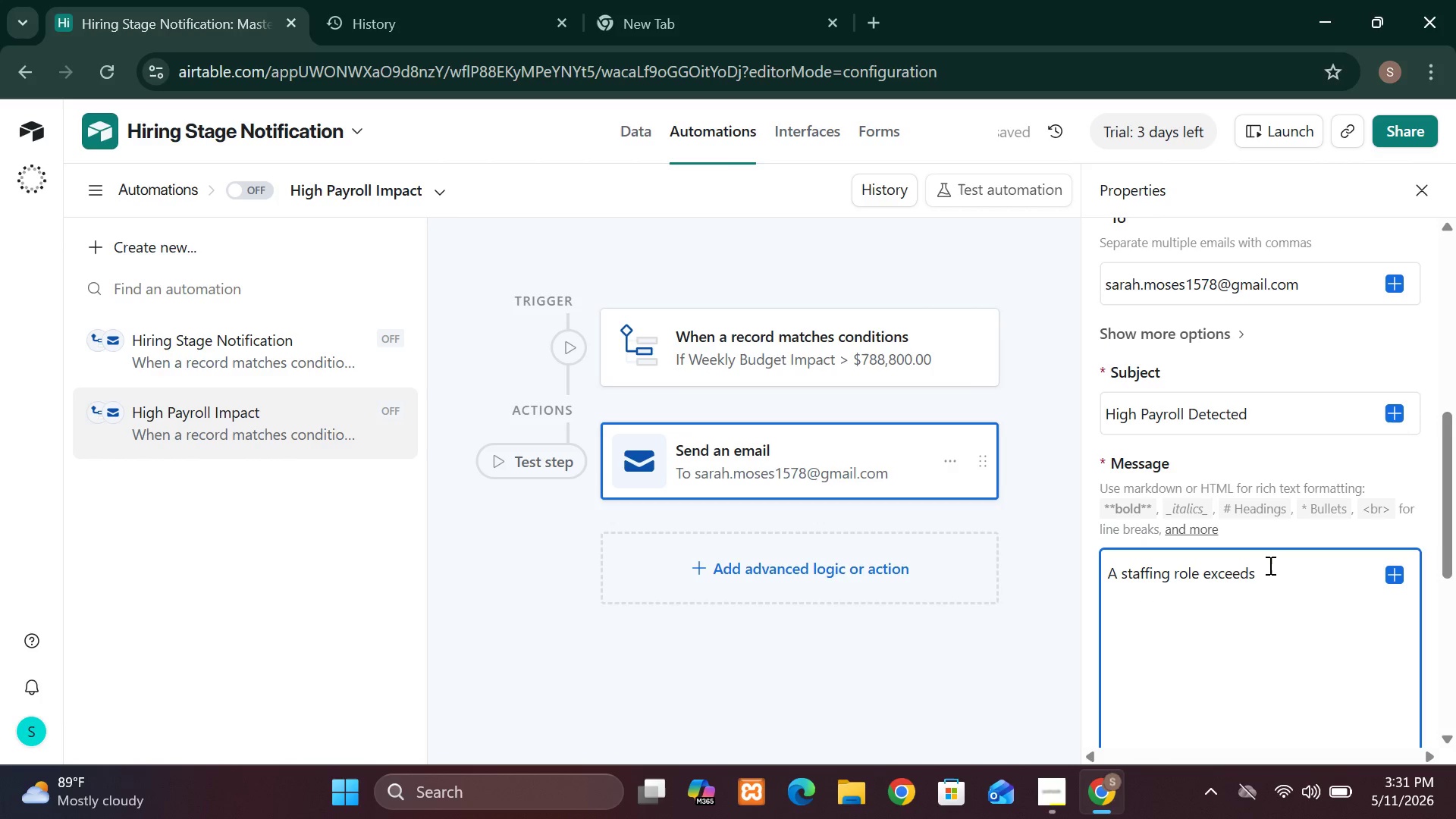 
wait(8.58)
 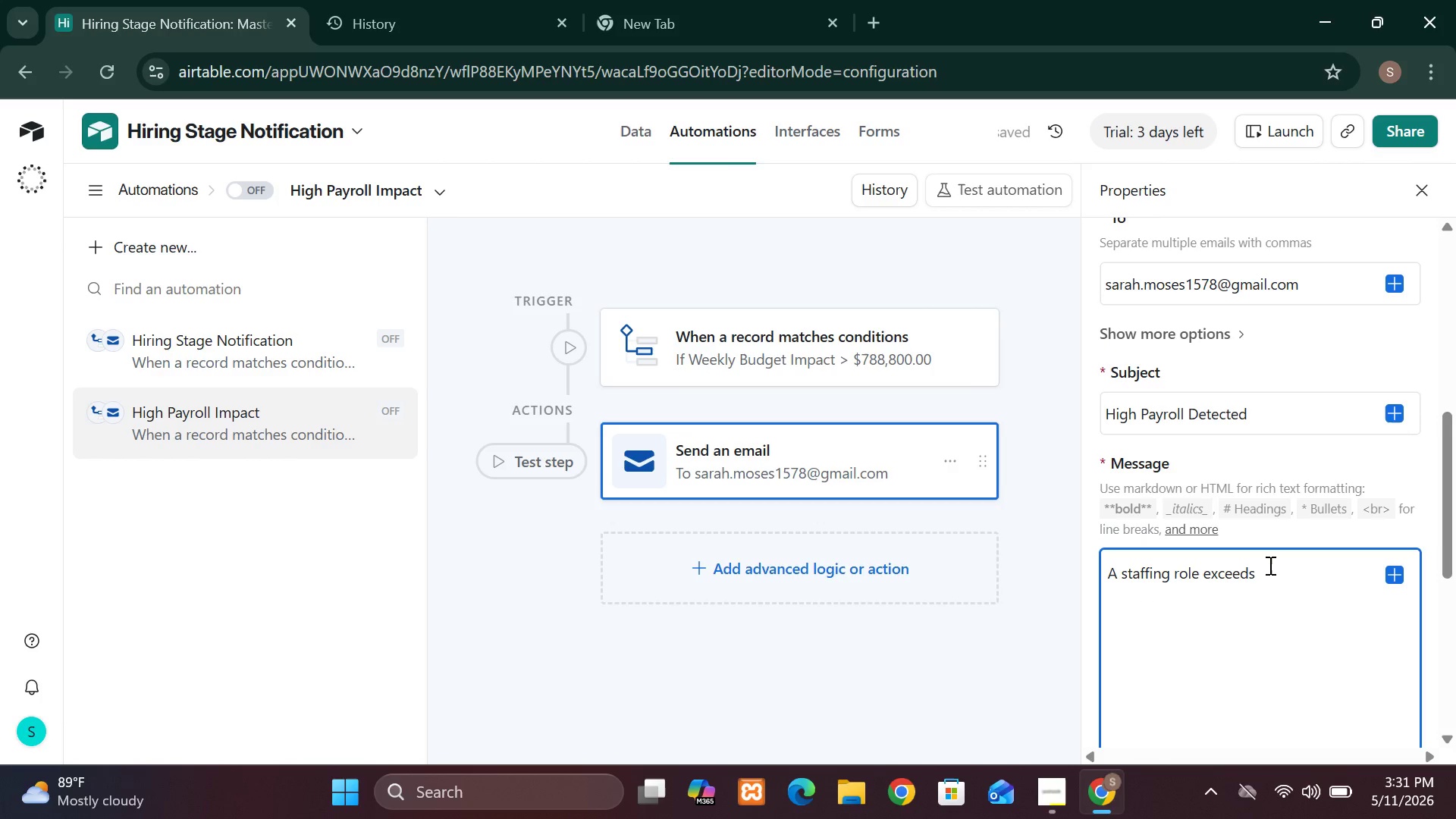 
key(Backspace)
 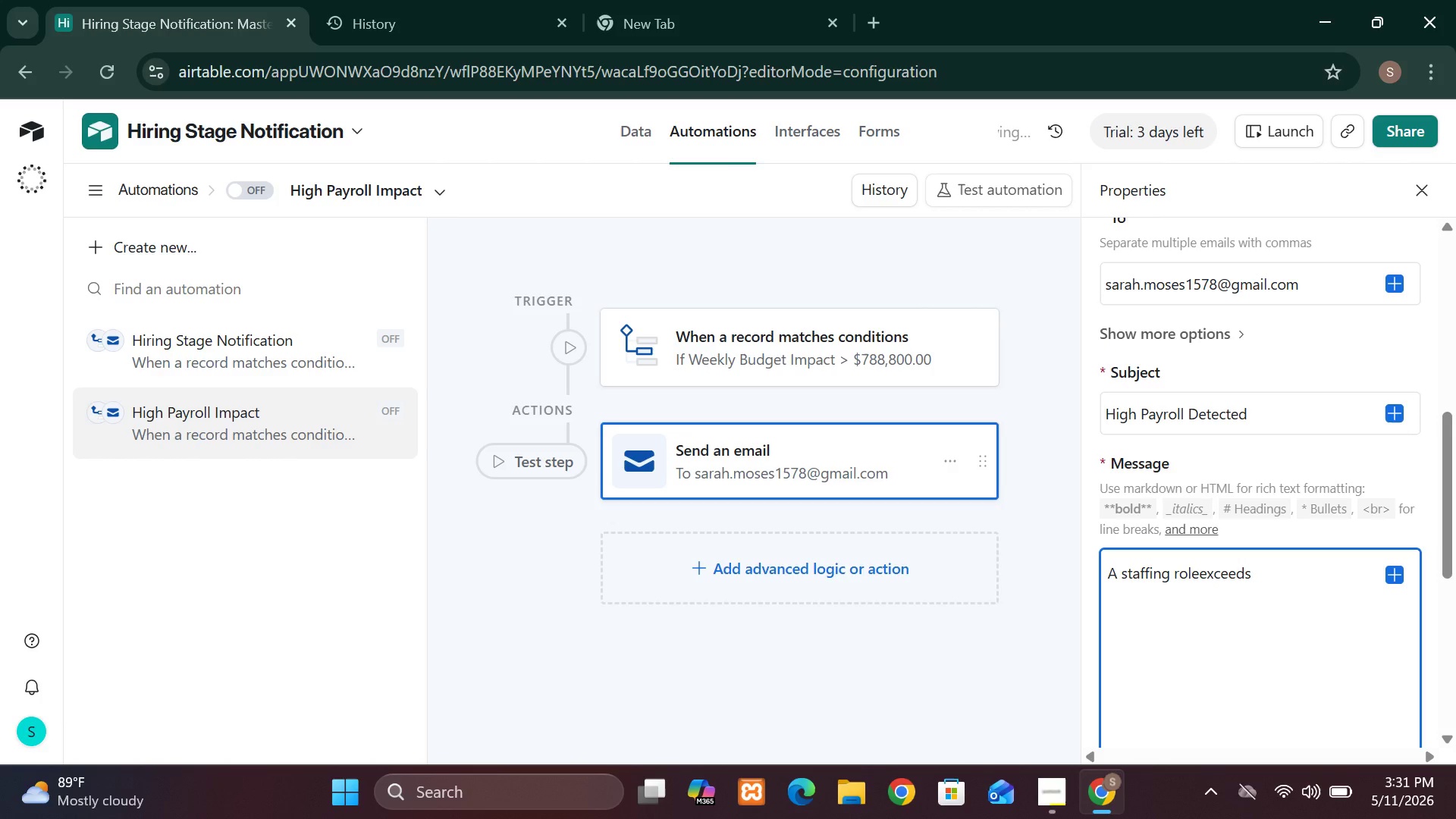 
key(Space)
 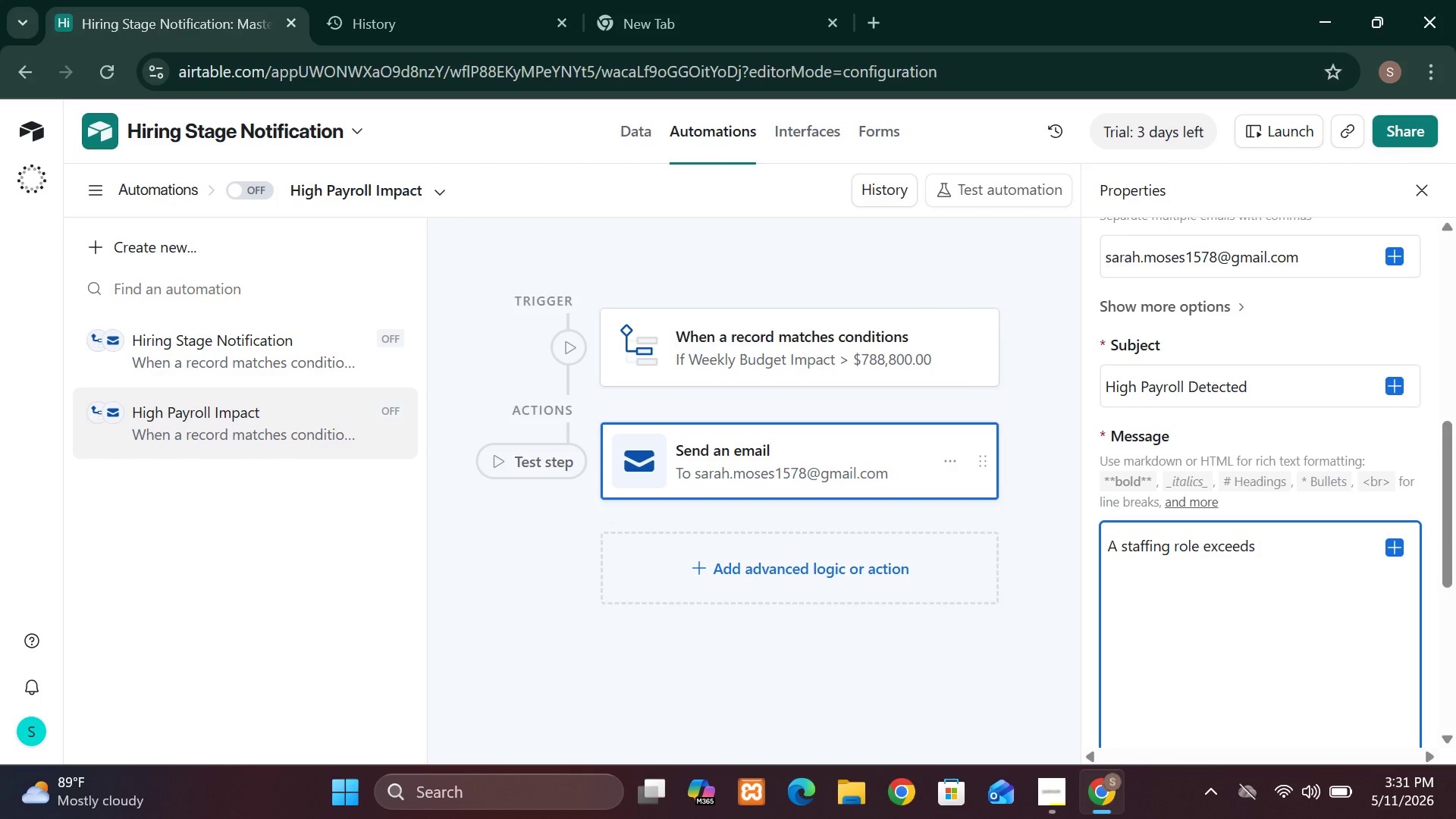 
wait(13.38)
 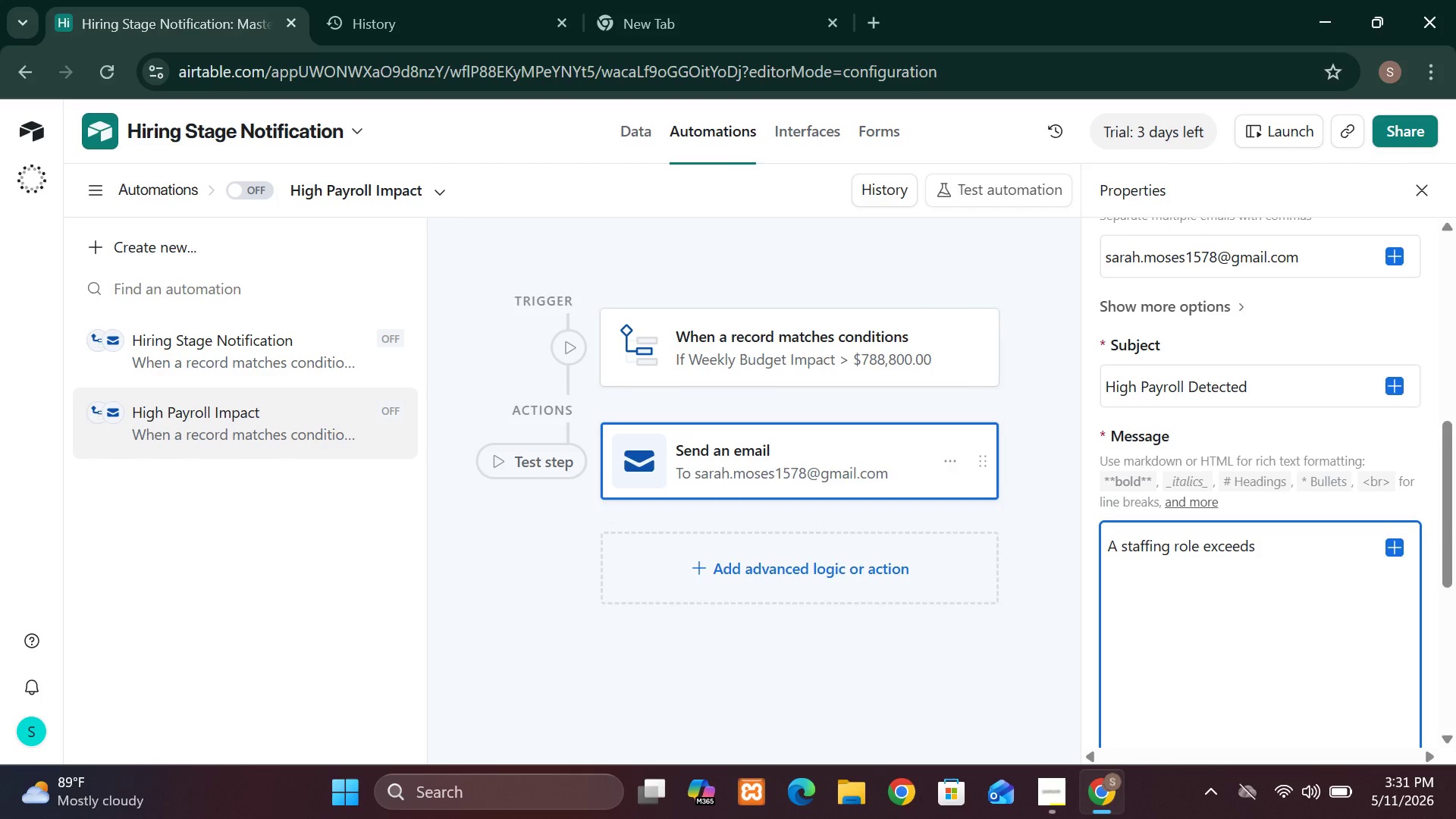 
type( the weekly payroll)
 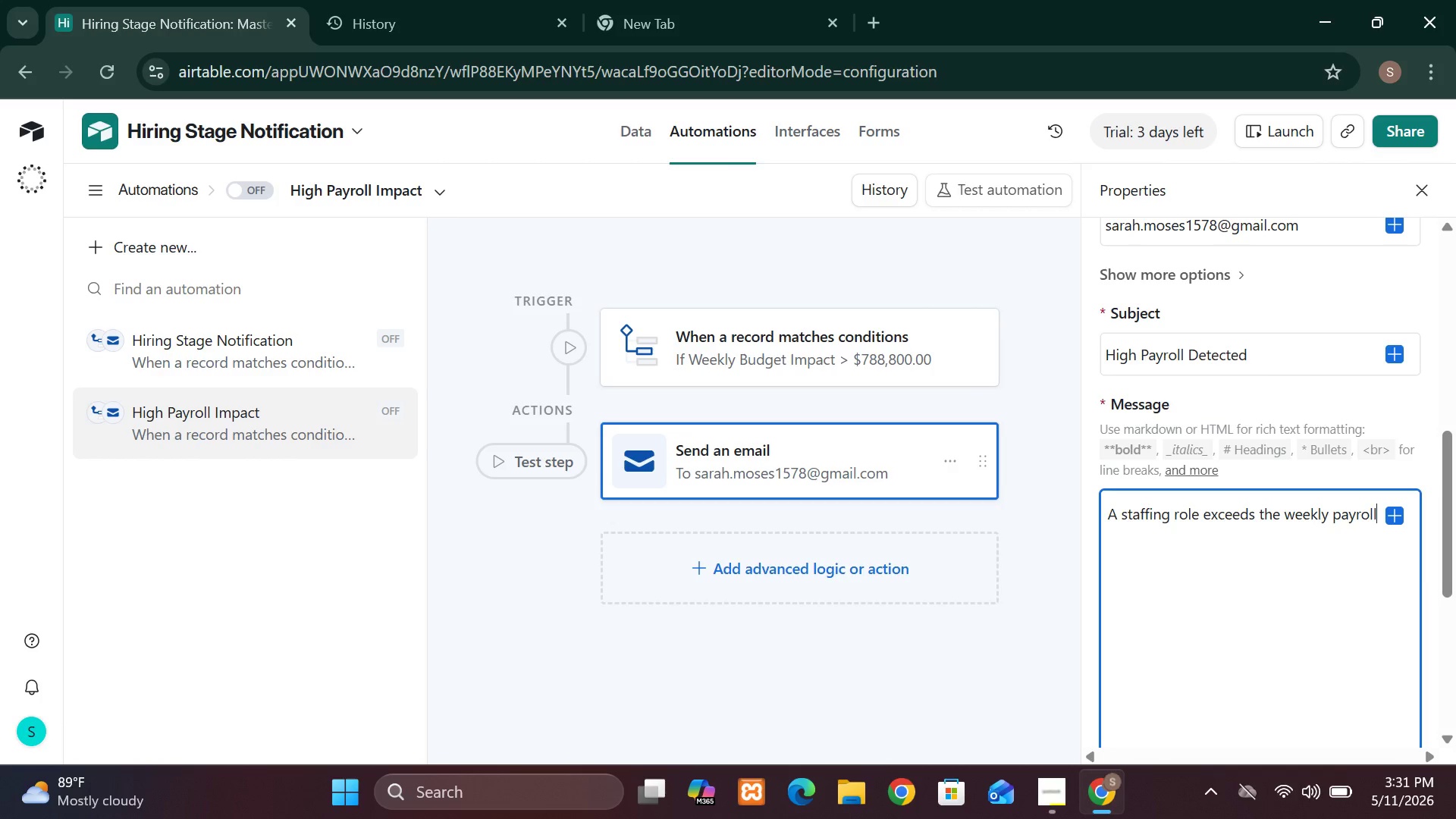 
type( threshold)
 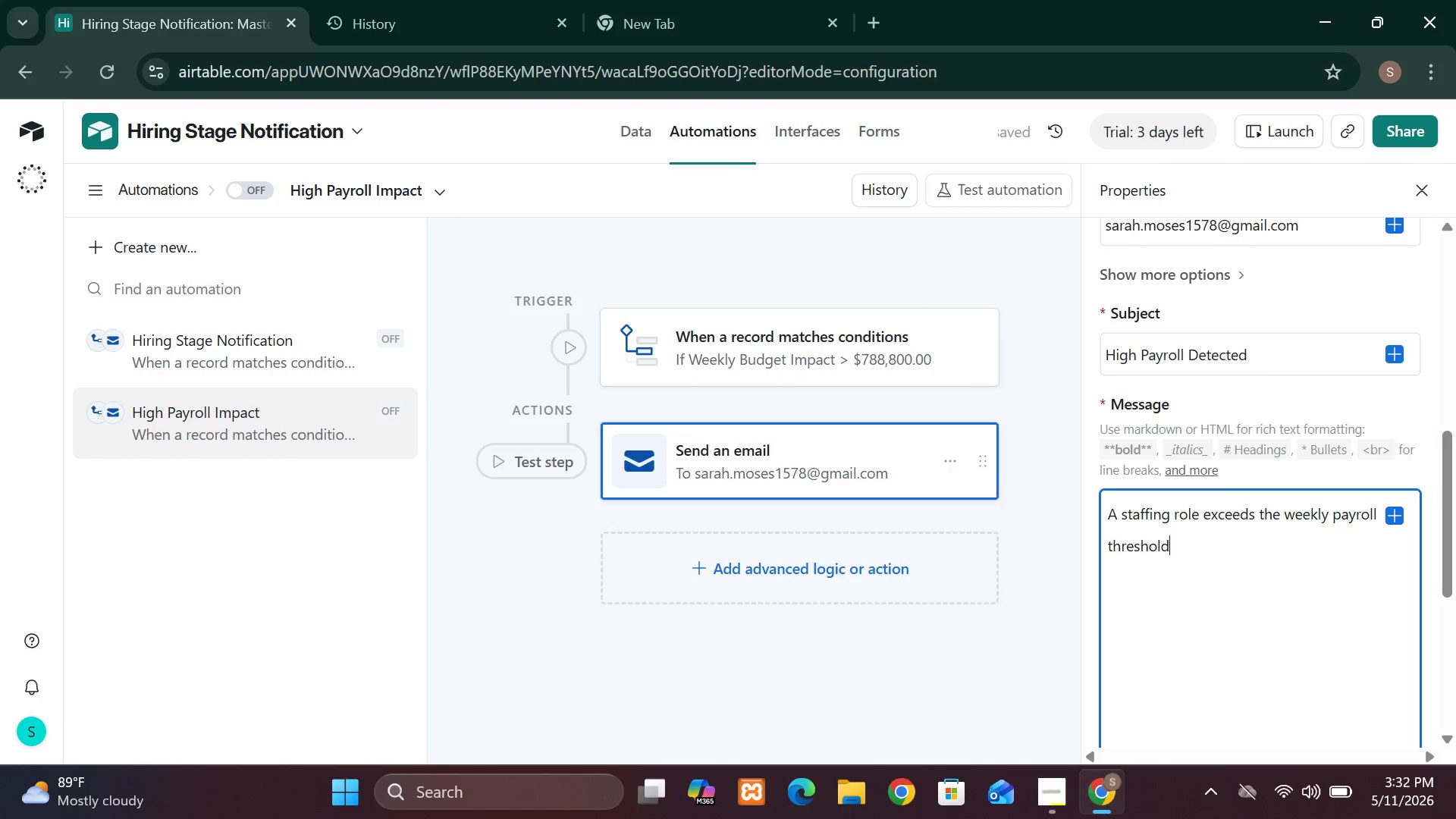 
key(Period)
 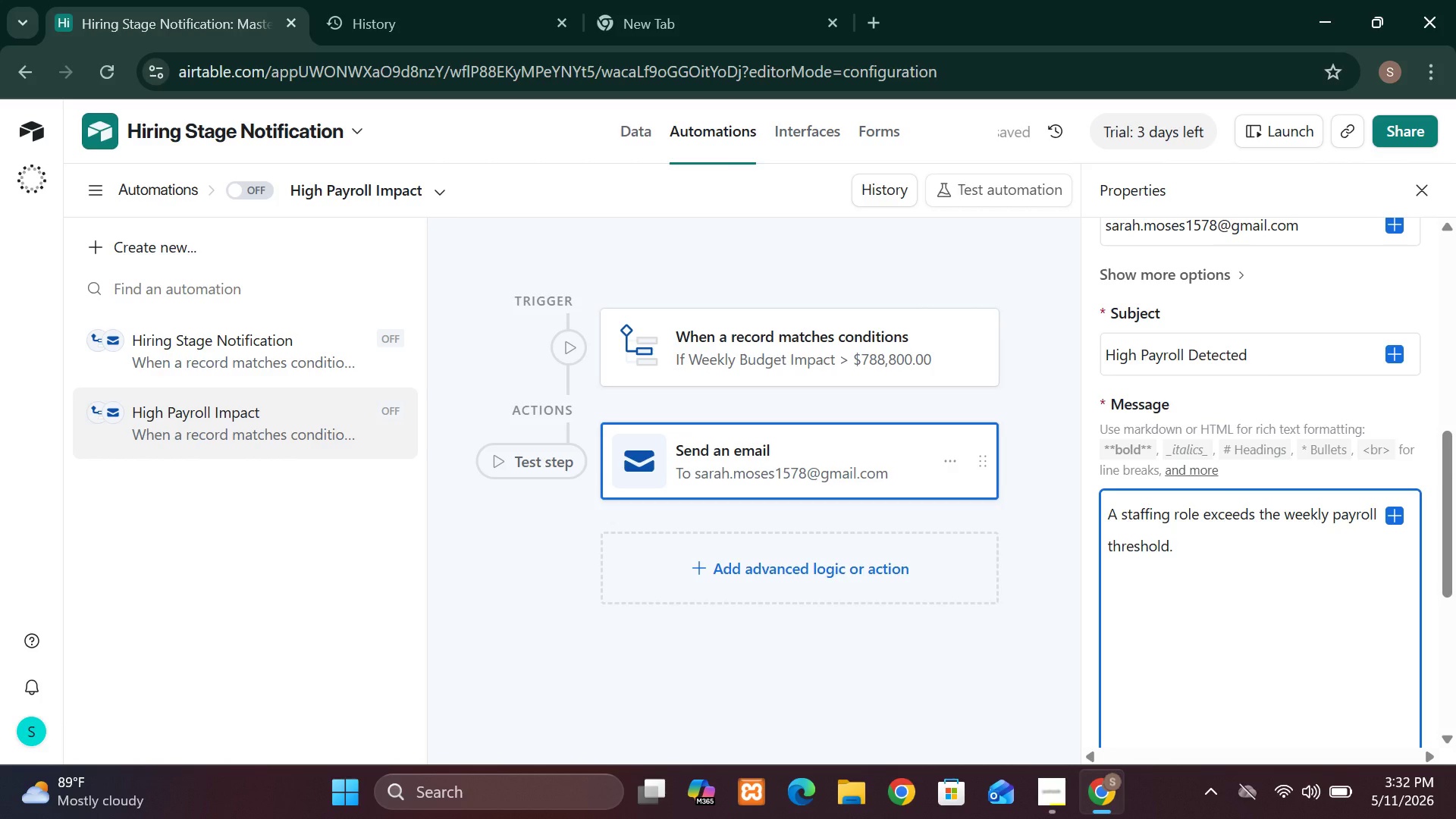 
key(Enter)
 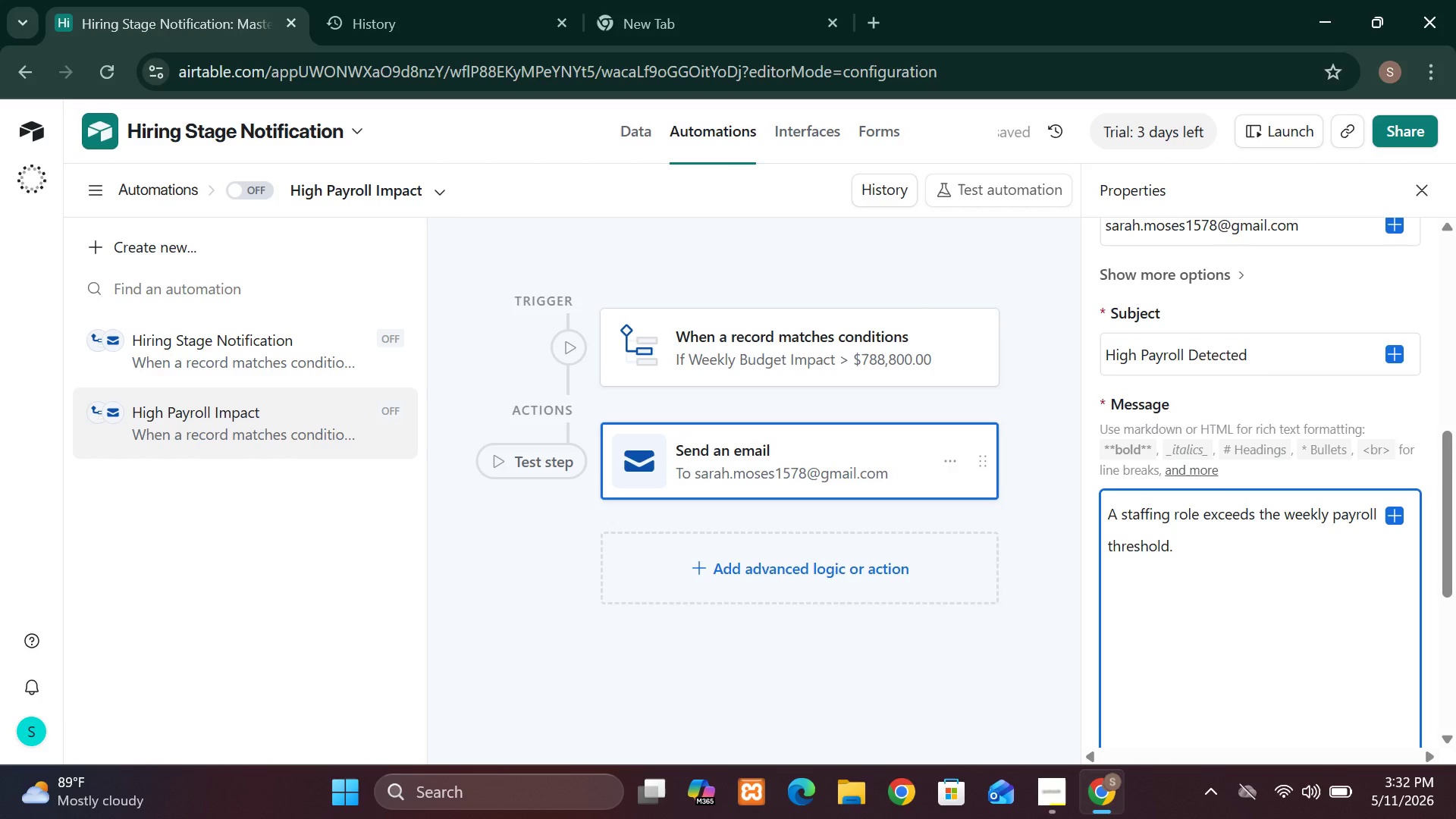 
hold_key(key=ShiftLeft, duration=1.09)
 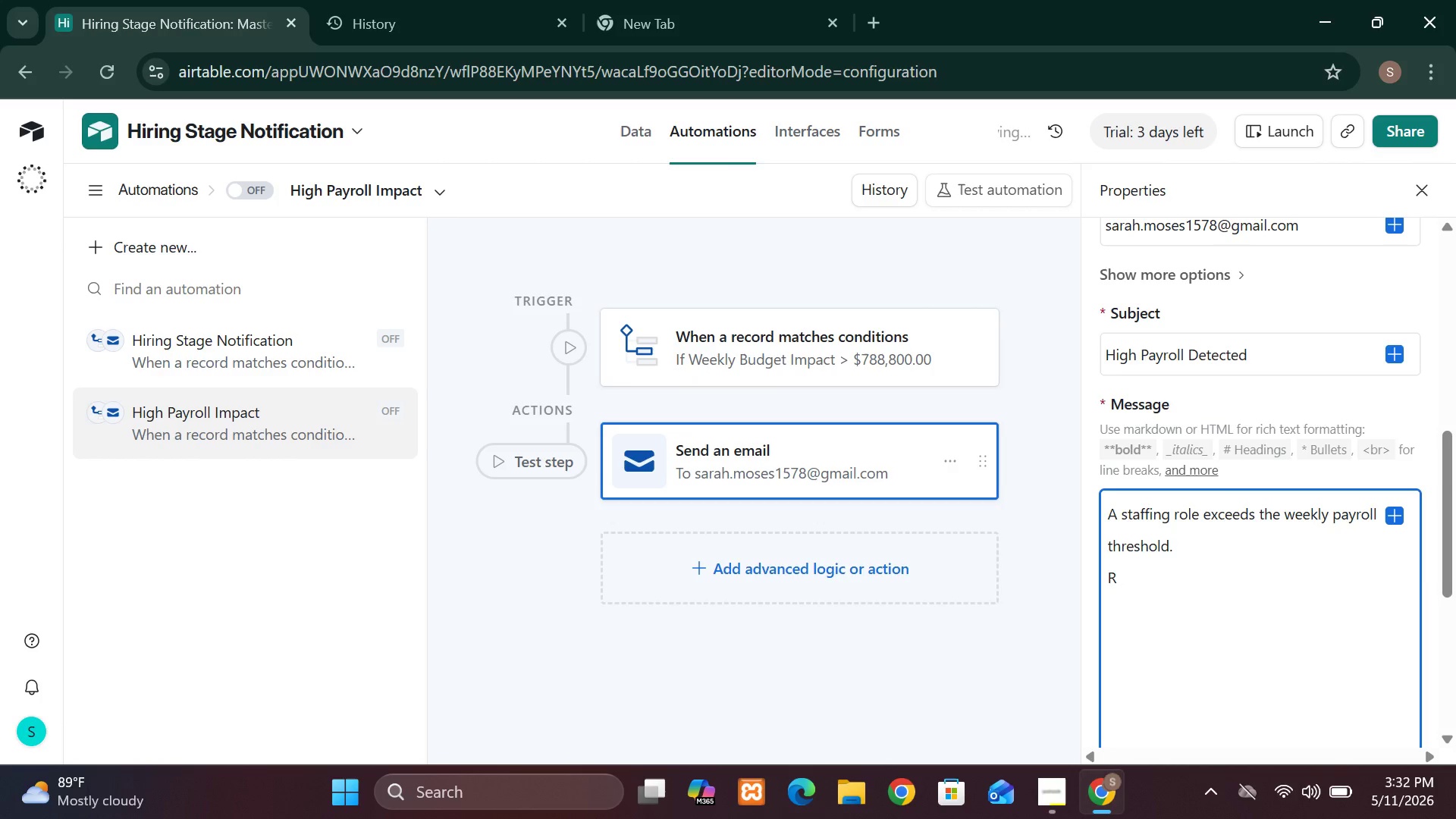 